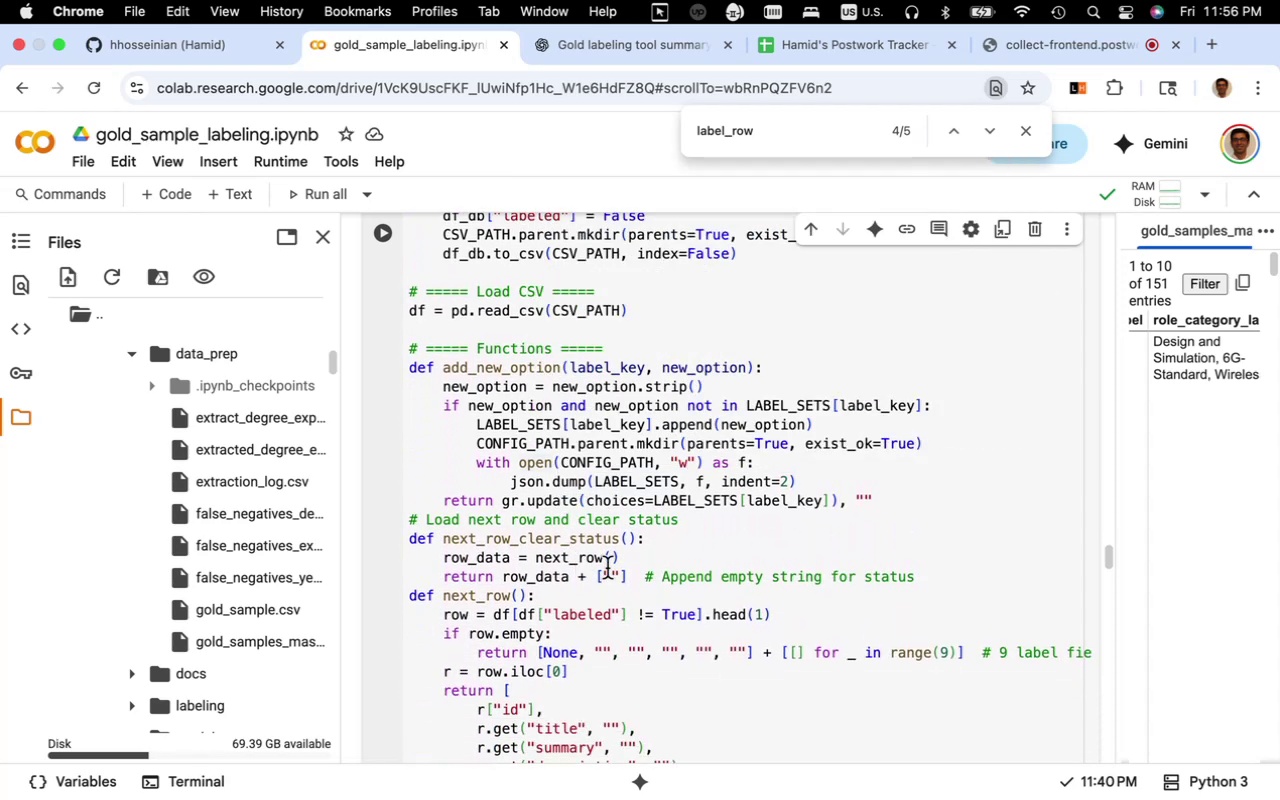 
scroll: coordinate [608, 568], scroll_direction: down, amount: 8.0
 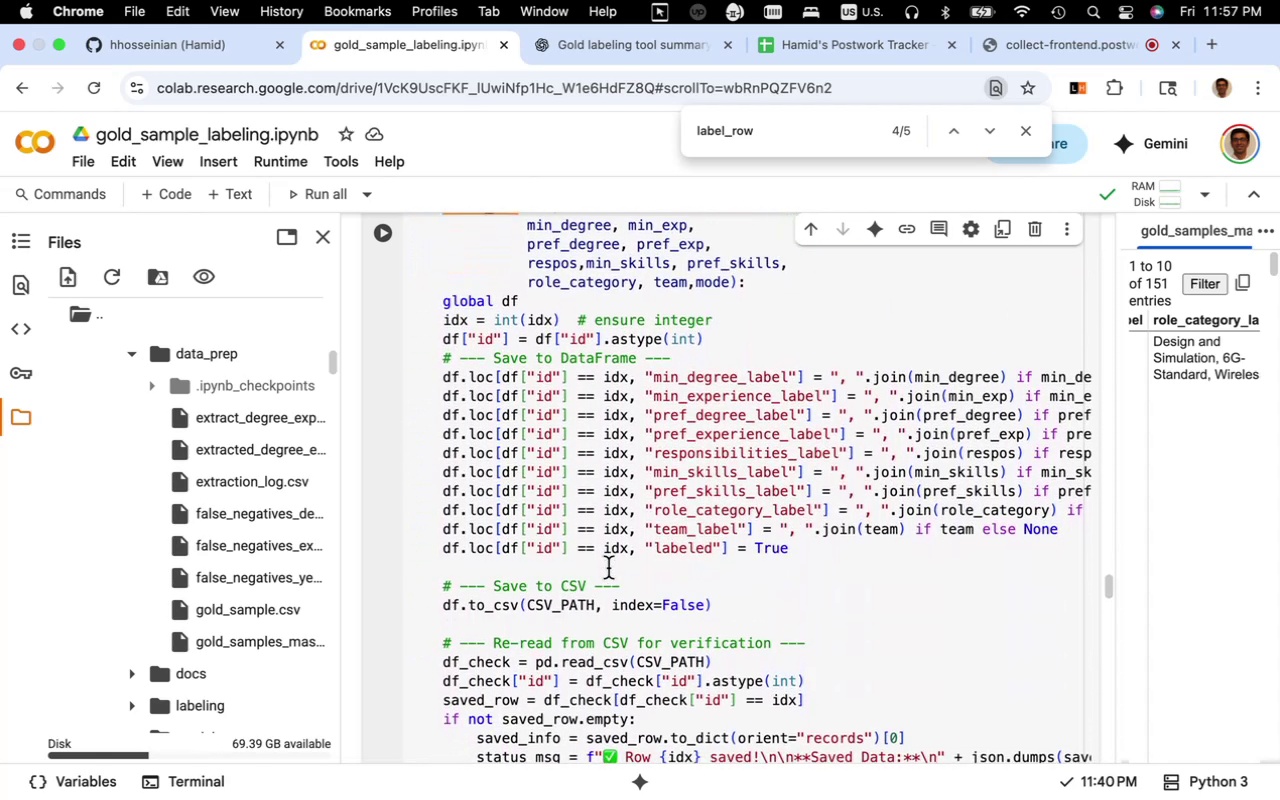 
scroll: coordinate [608, 568], scroll_direction: up, amount: 4.0
 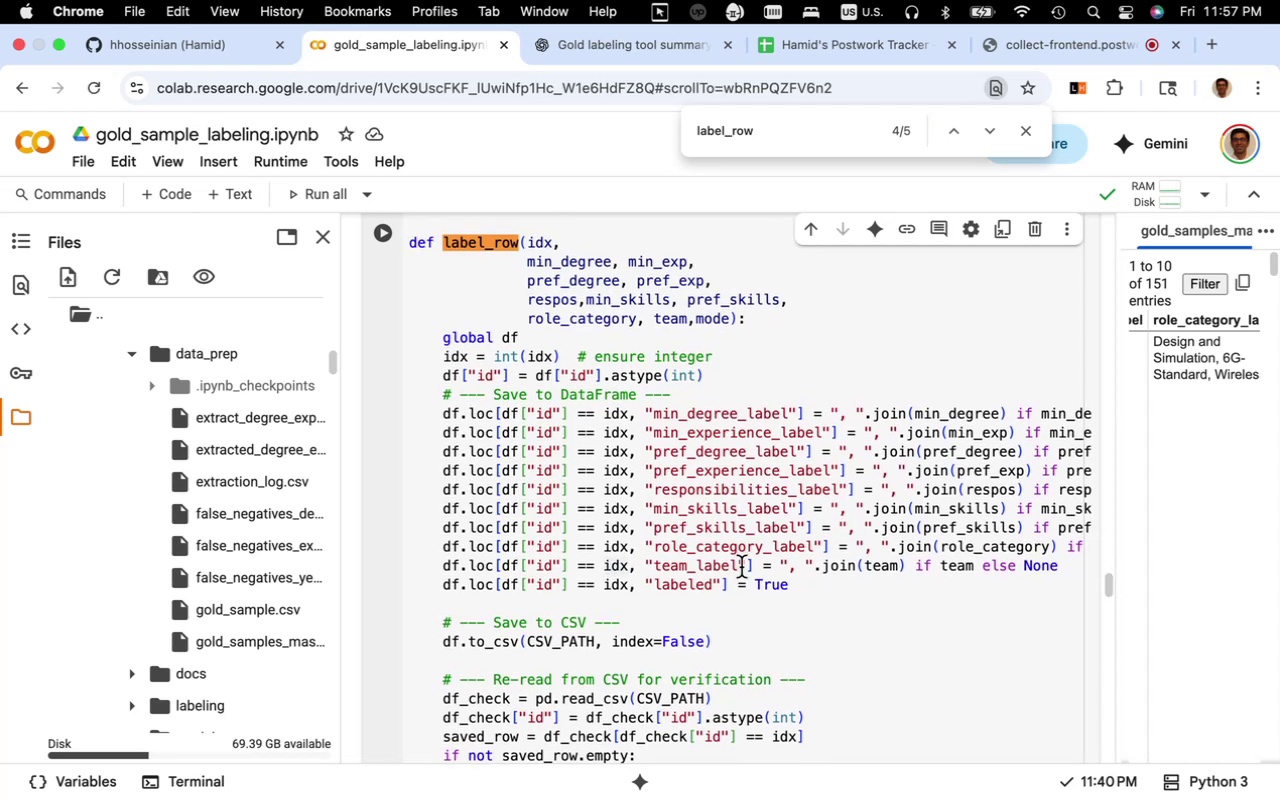 
left_click_drag(start_coordinate=[797, 584], to_coordinate=[404, 248])
 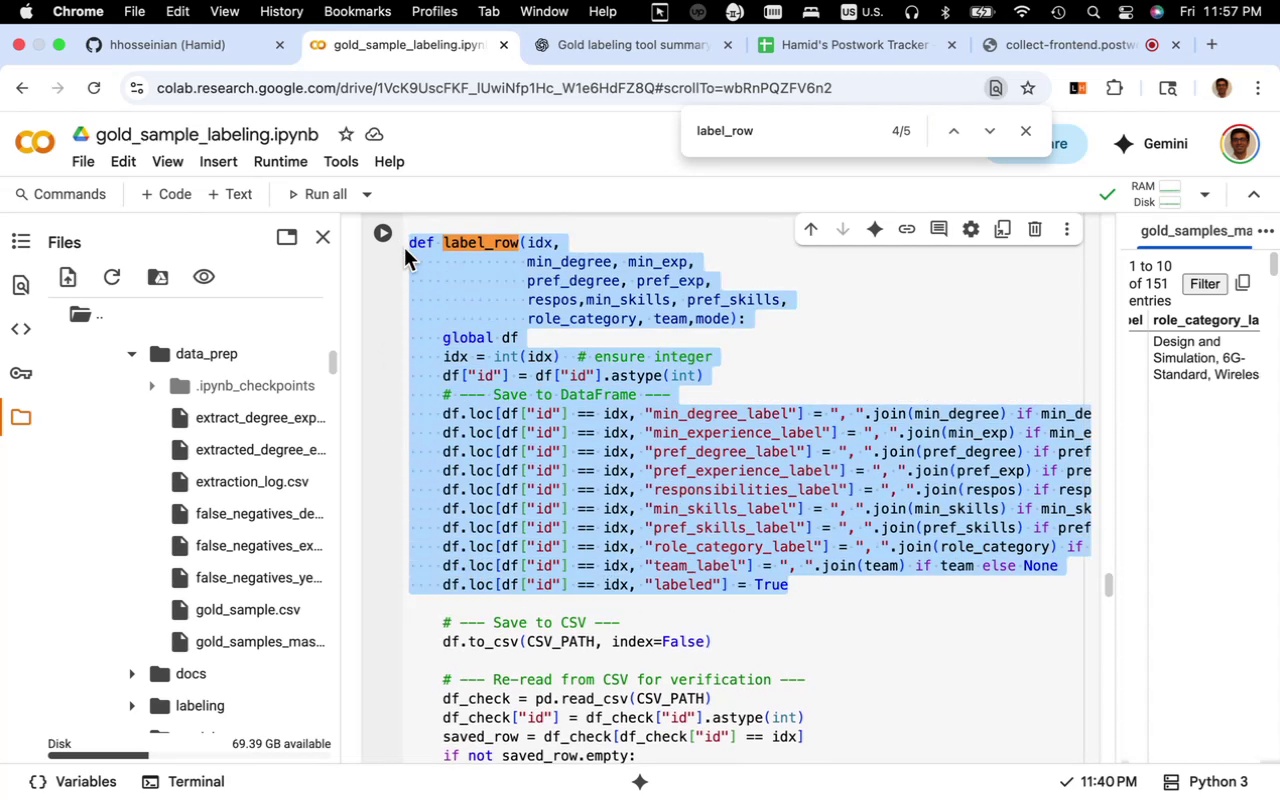 
key(Meta+V)
 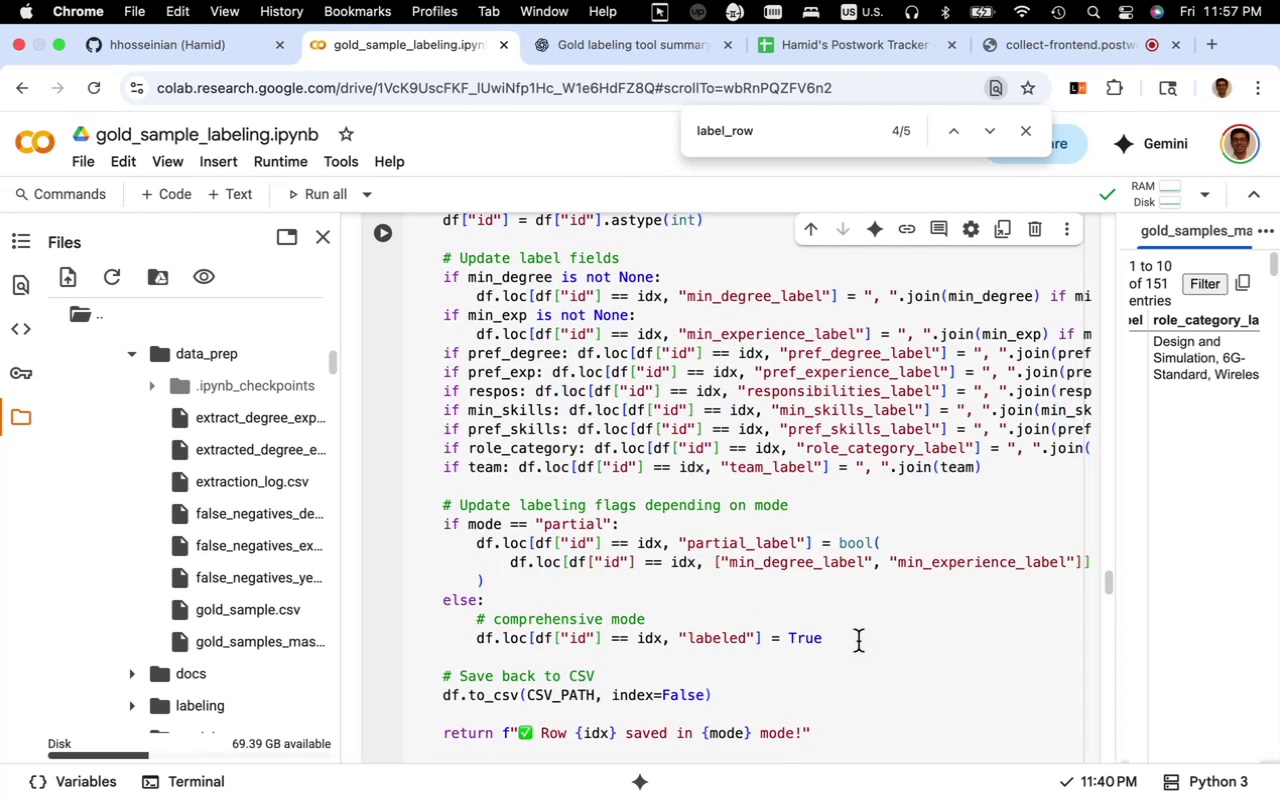 
scroll: coordinate [858, 641], scroll_direction: down, amount: 5.0
 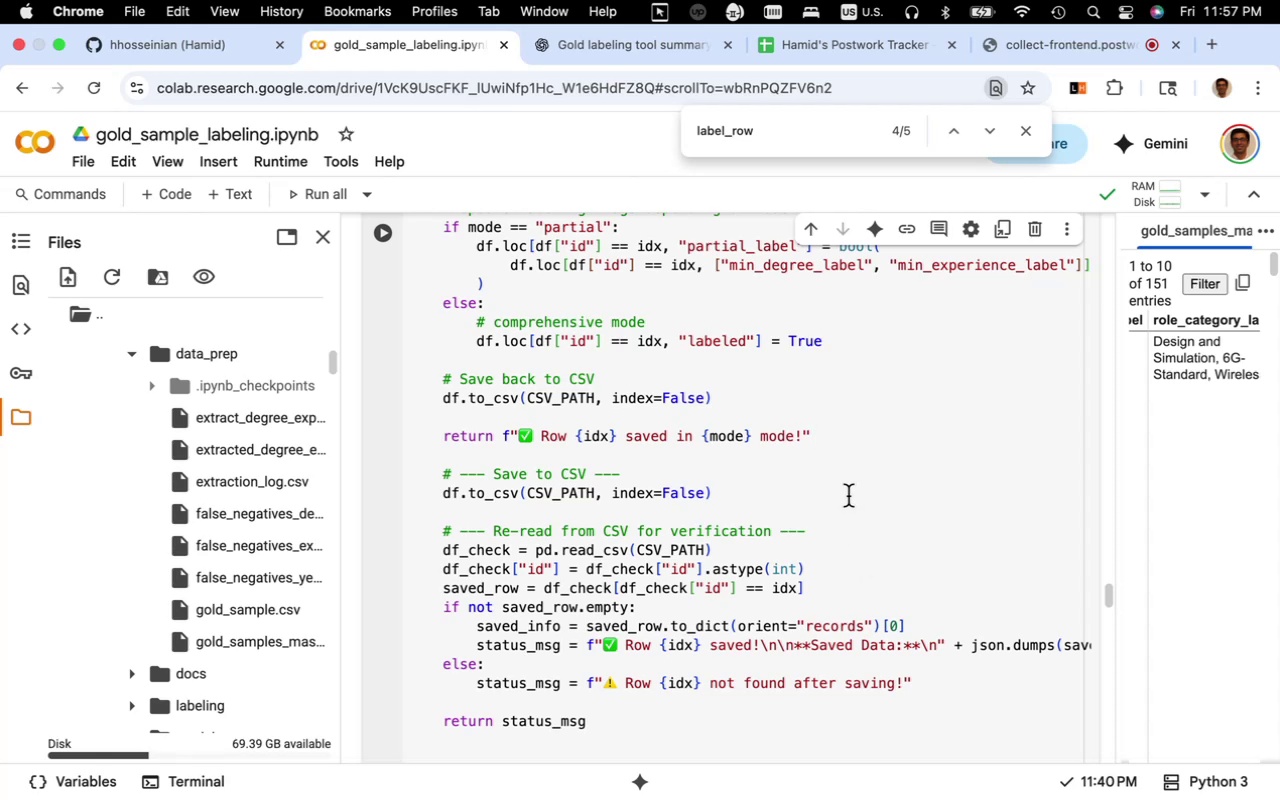 
wait(12.17)
 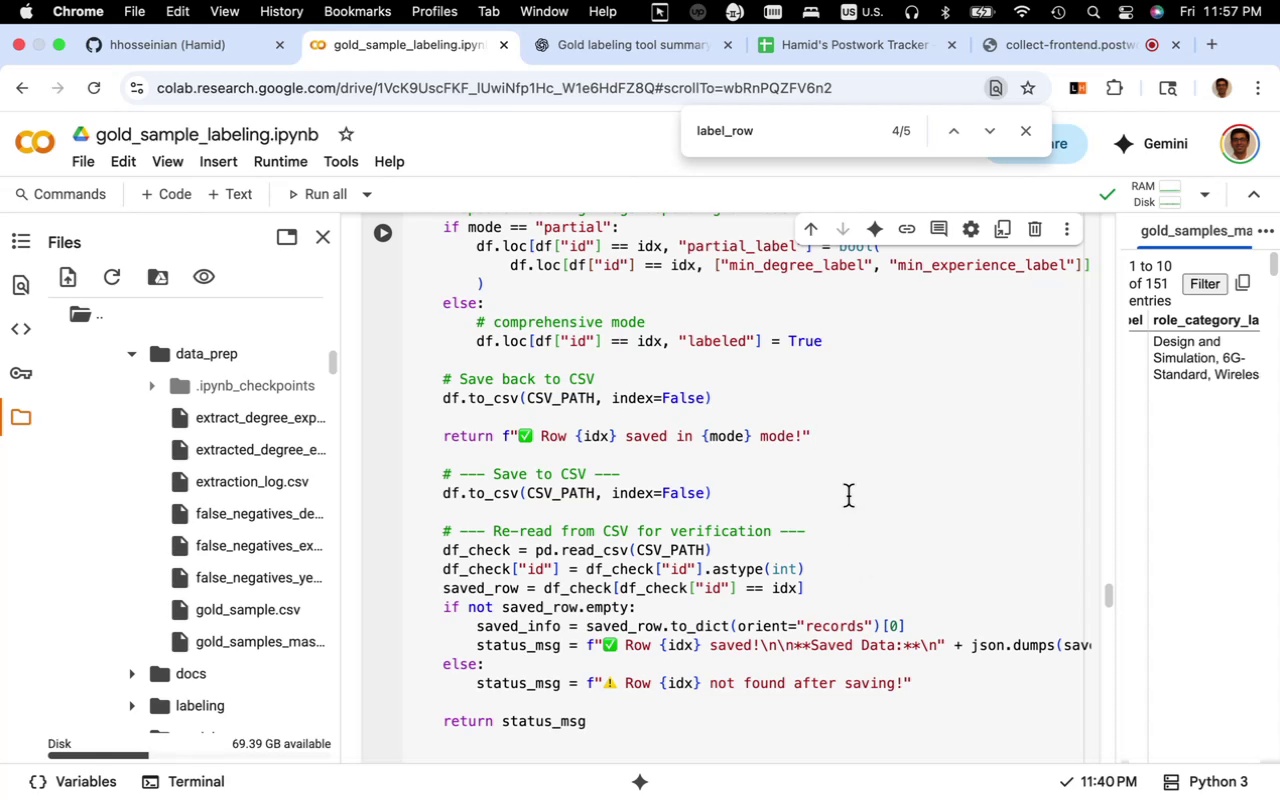 
left_click_drag(start_coordinate=[819, 438], to_coordinate=[410, 383])
 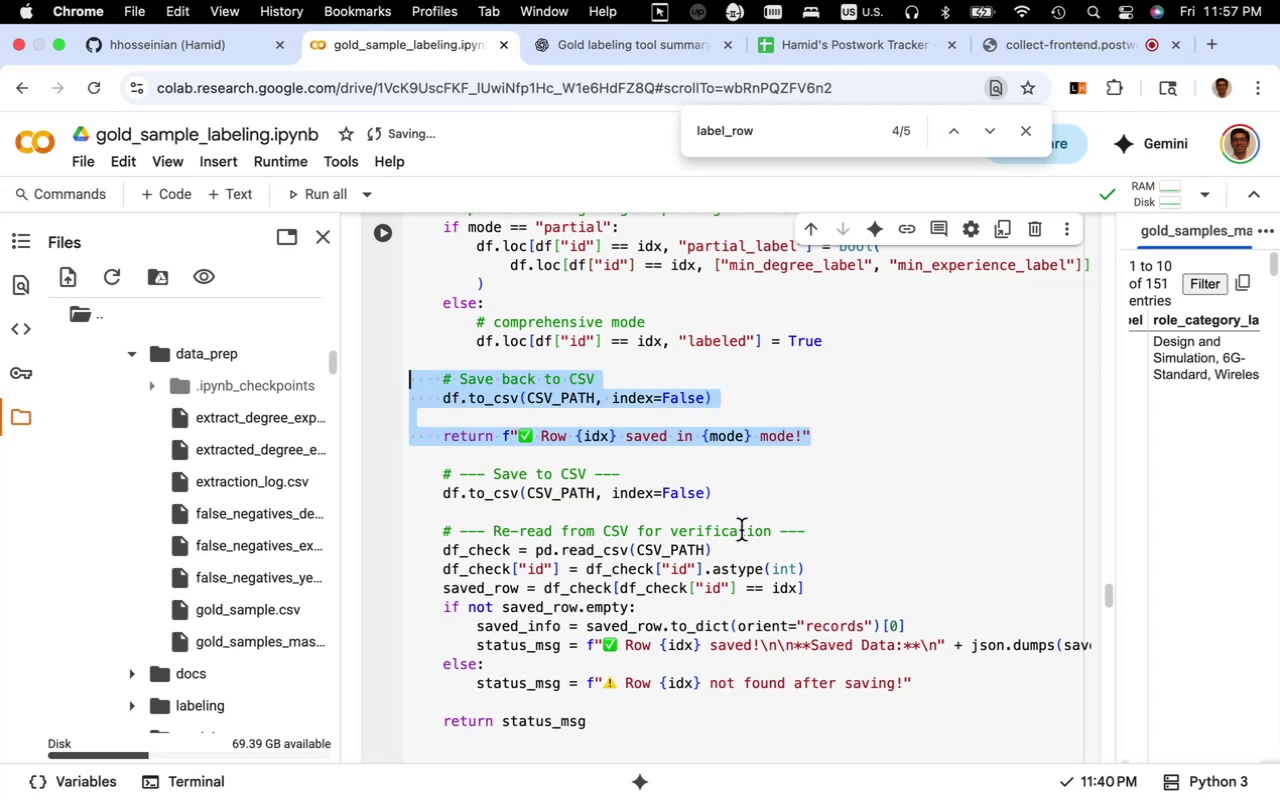 
key(Backspace)
 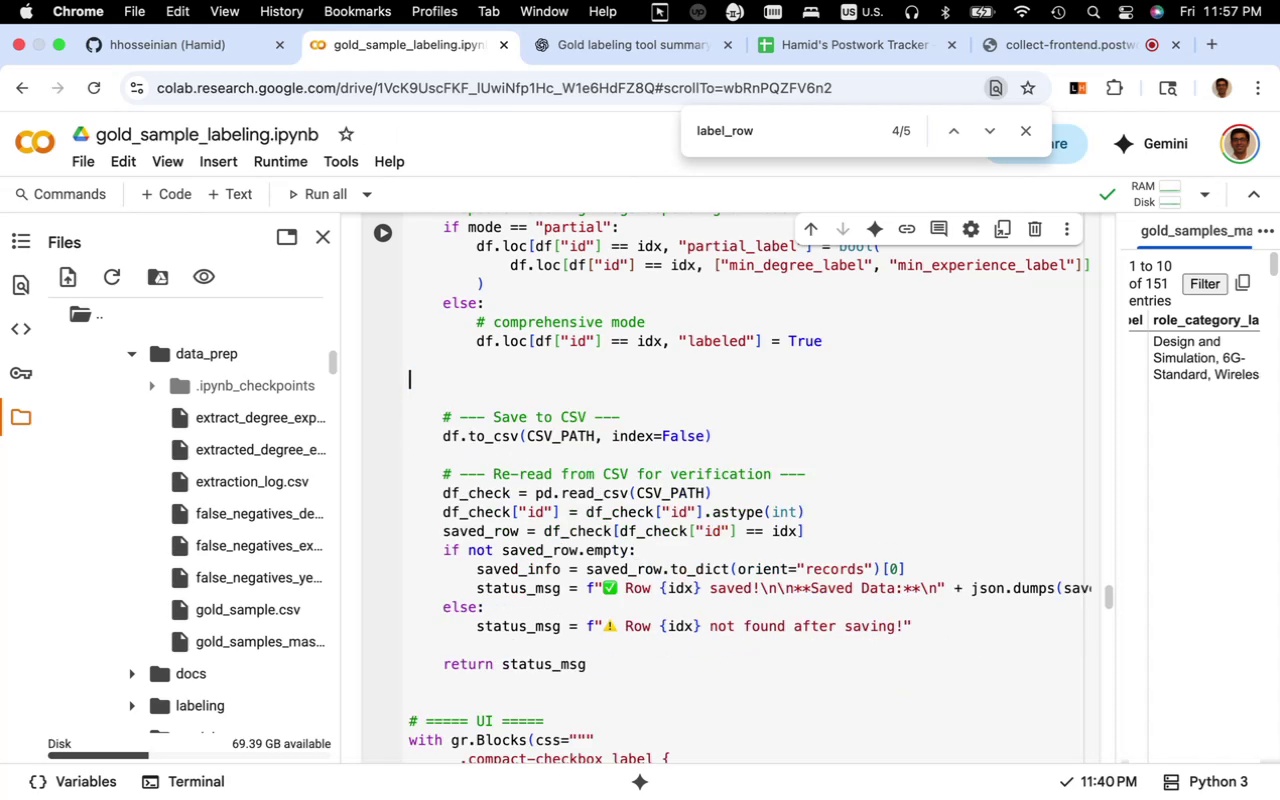 
key(Backspace)
 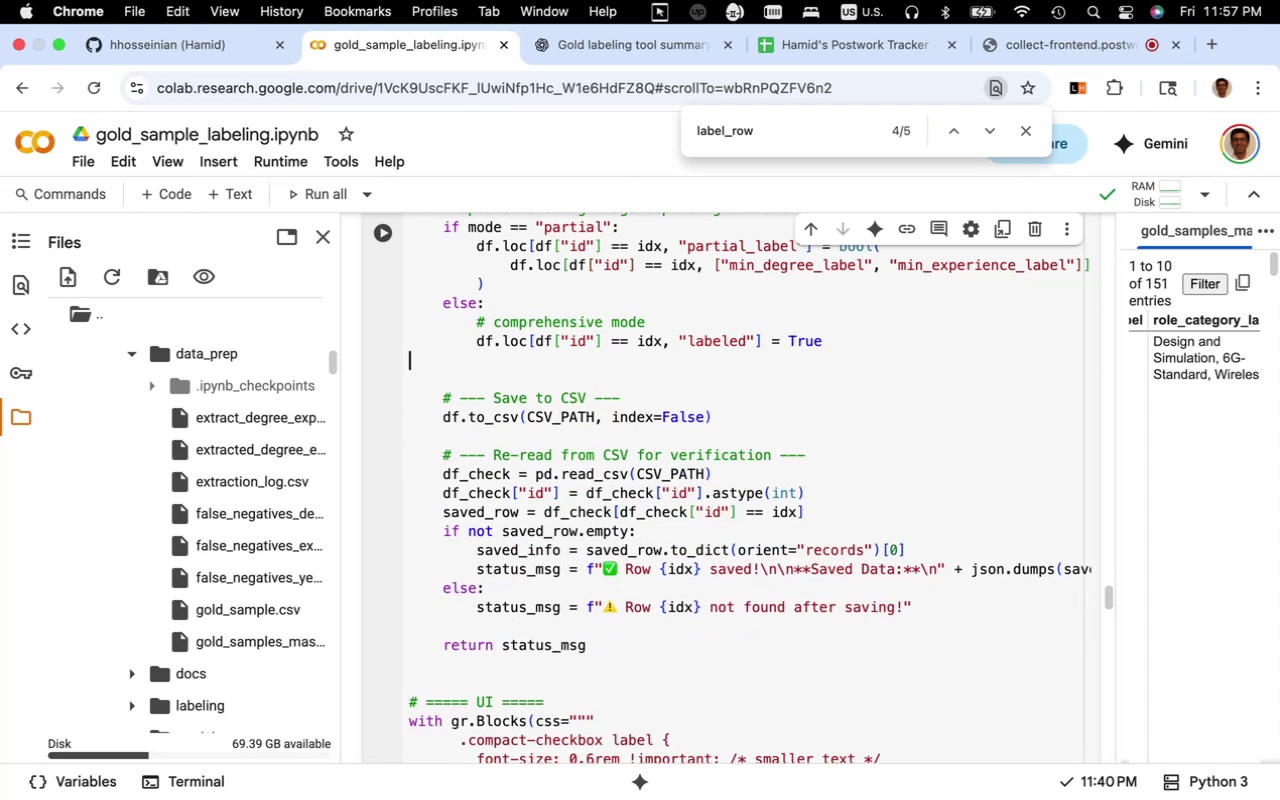 
key(Backspace)
 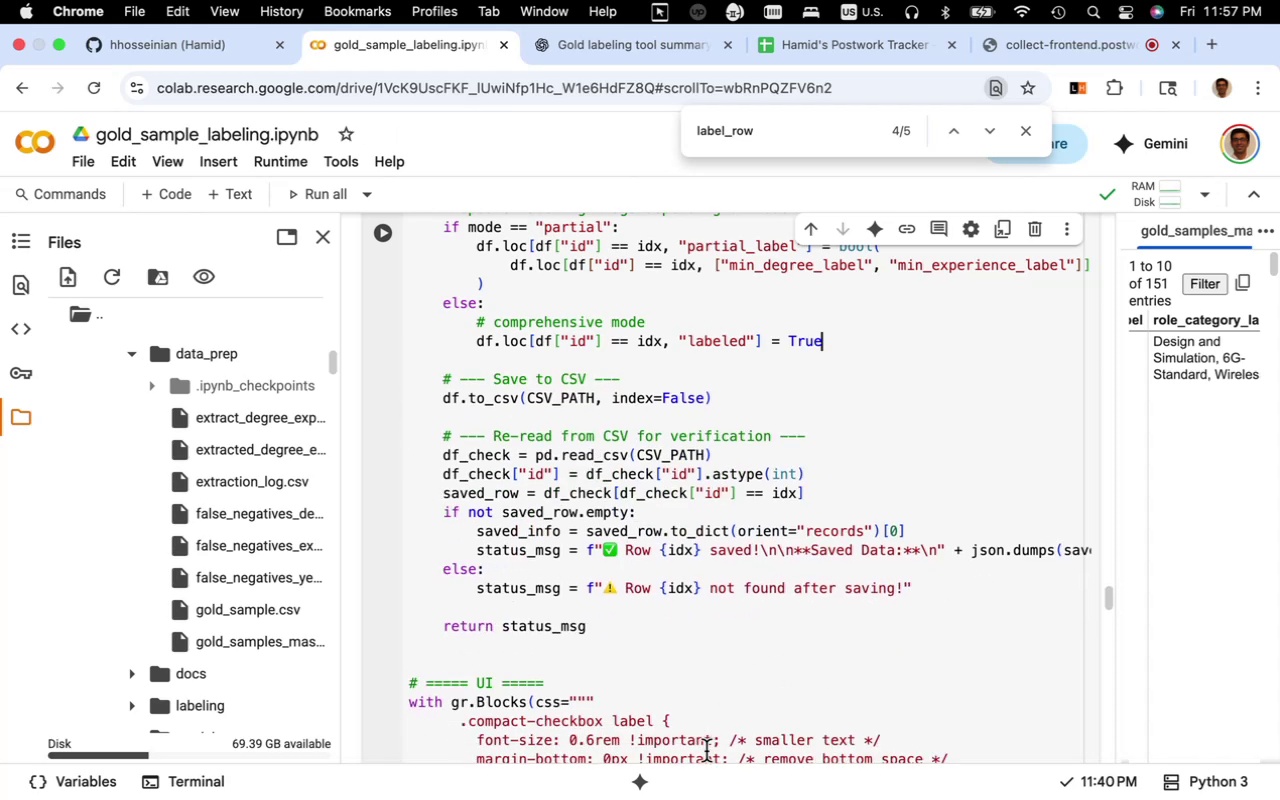 
scroll: coordinate [635, 636], scroll_direction: down, amount: 4.0
 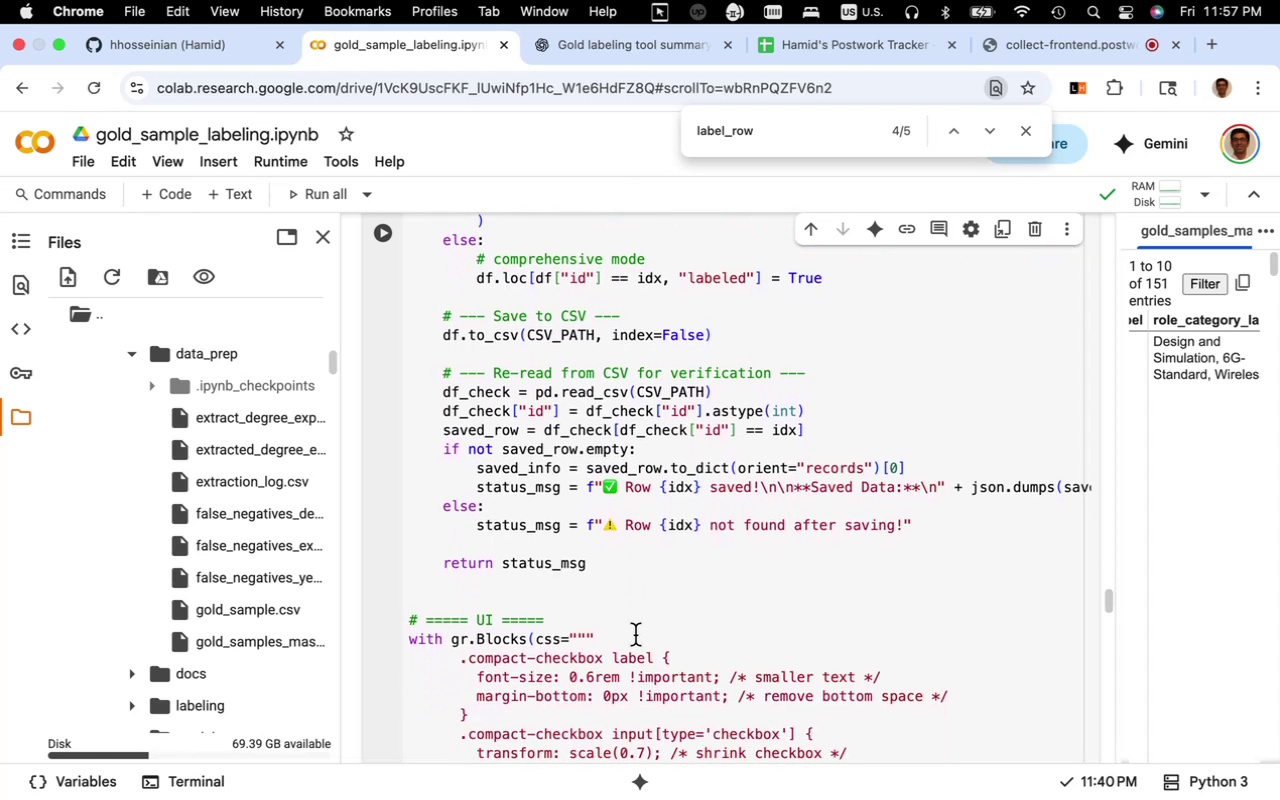 
key(Meta+S)
 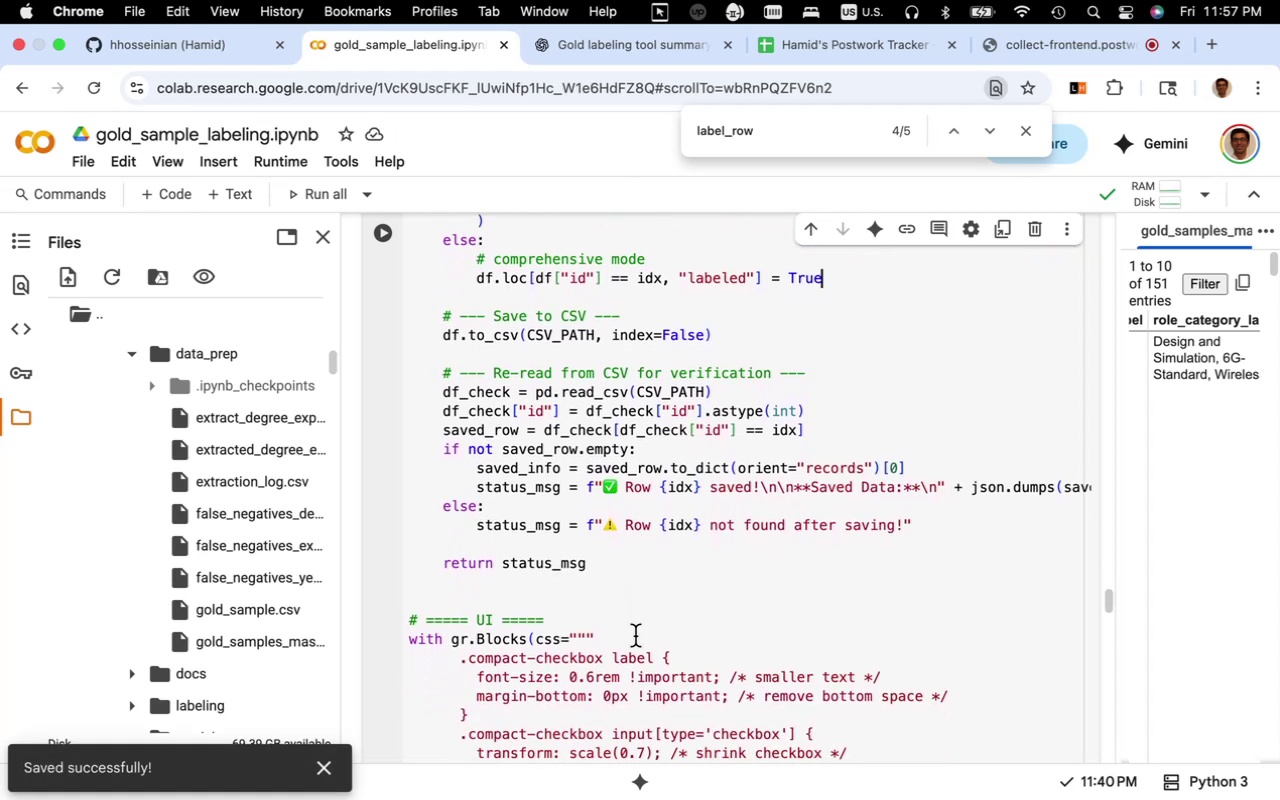 
scroll: coordinate [635, 636], scroll_direction: up, amount: 26.0
 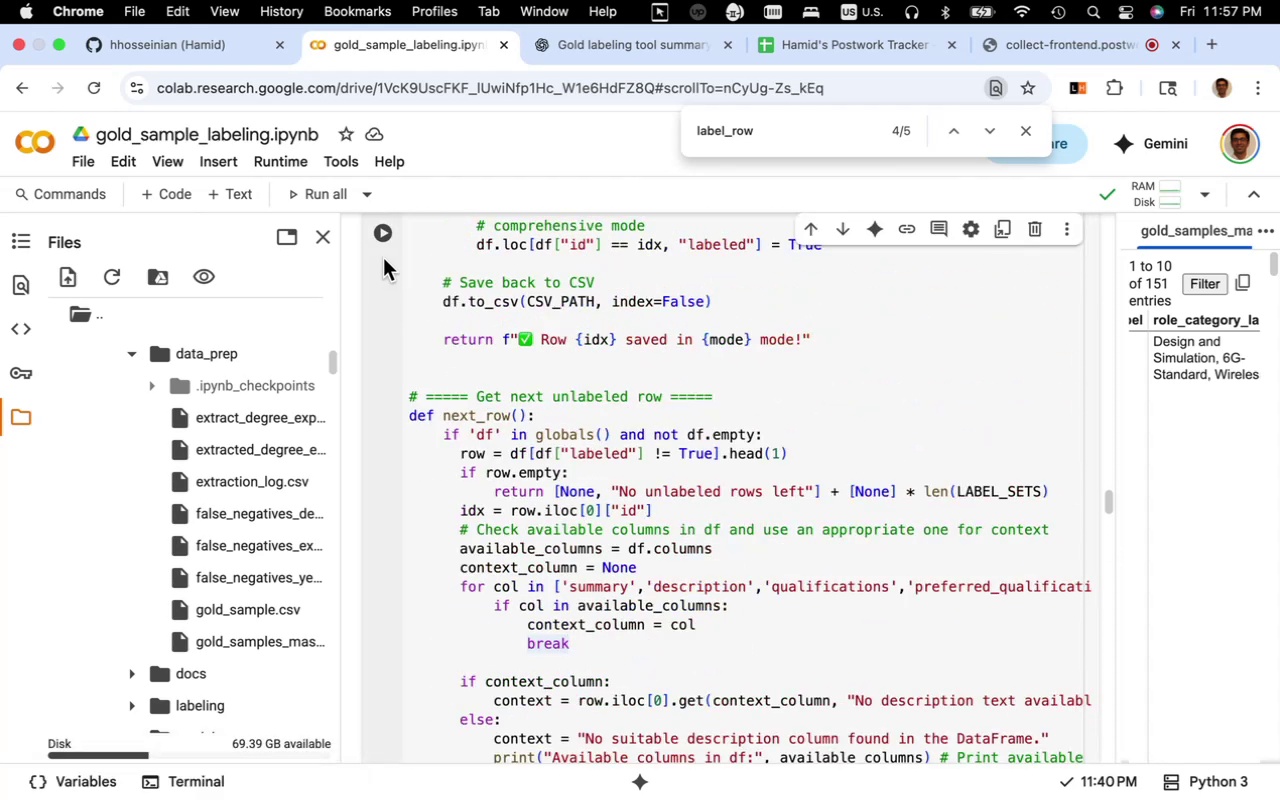 
left_click([382, 241])
 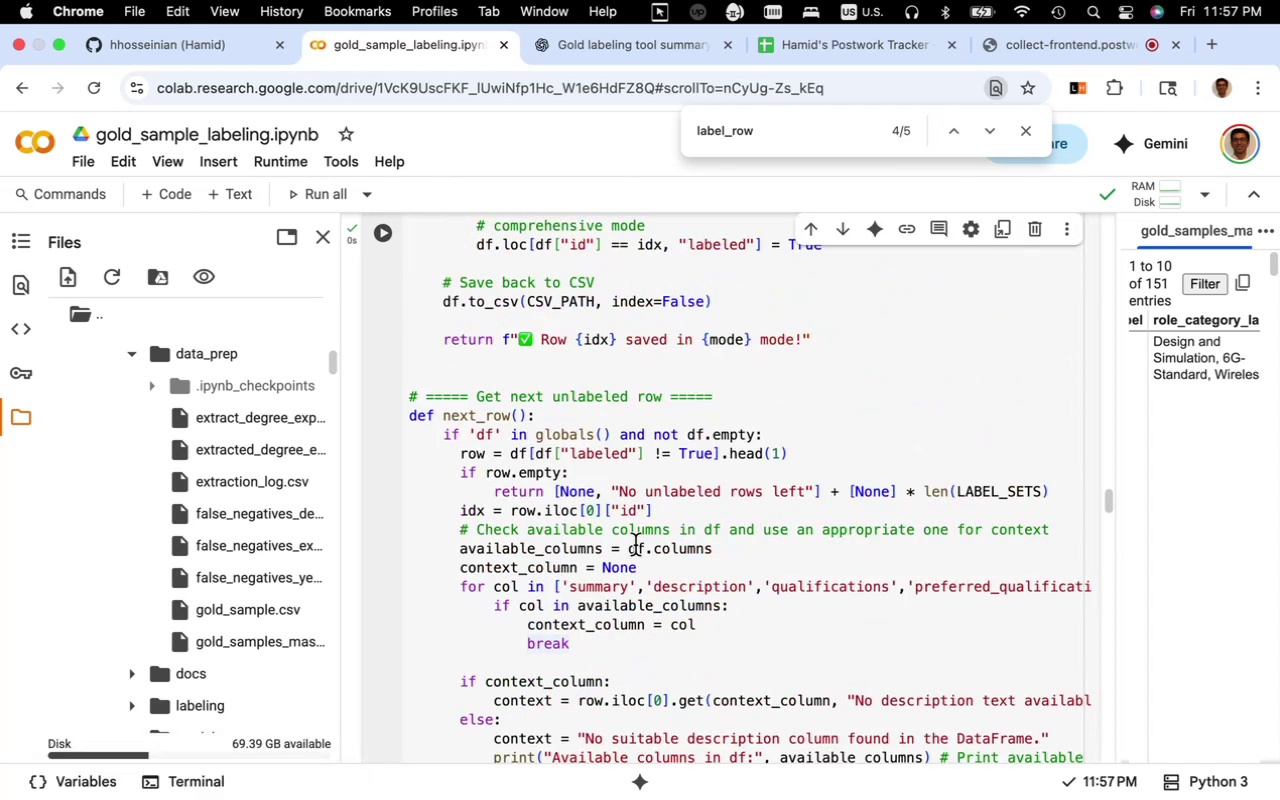 
scroll: coordinate [621, 555], scroll_direction: down, amount: 15.0
 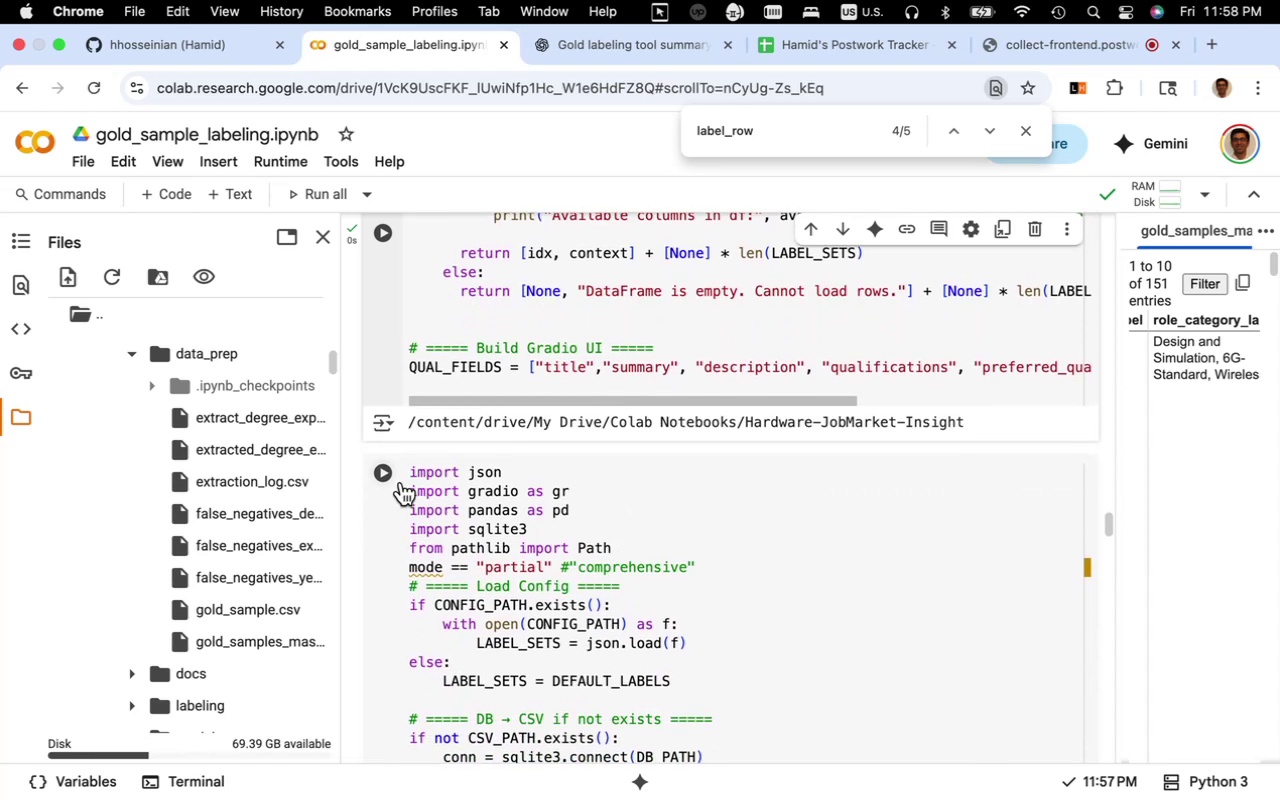 
left_click([387, 480])
 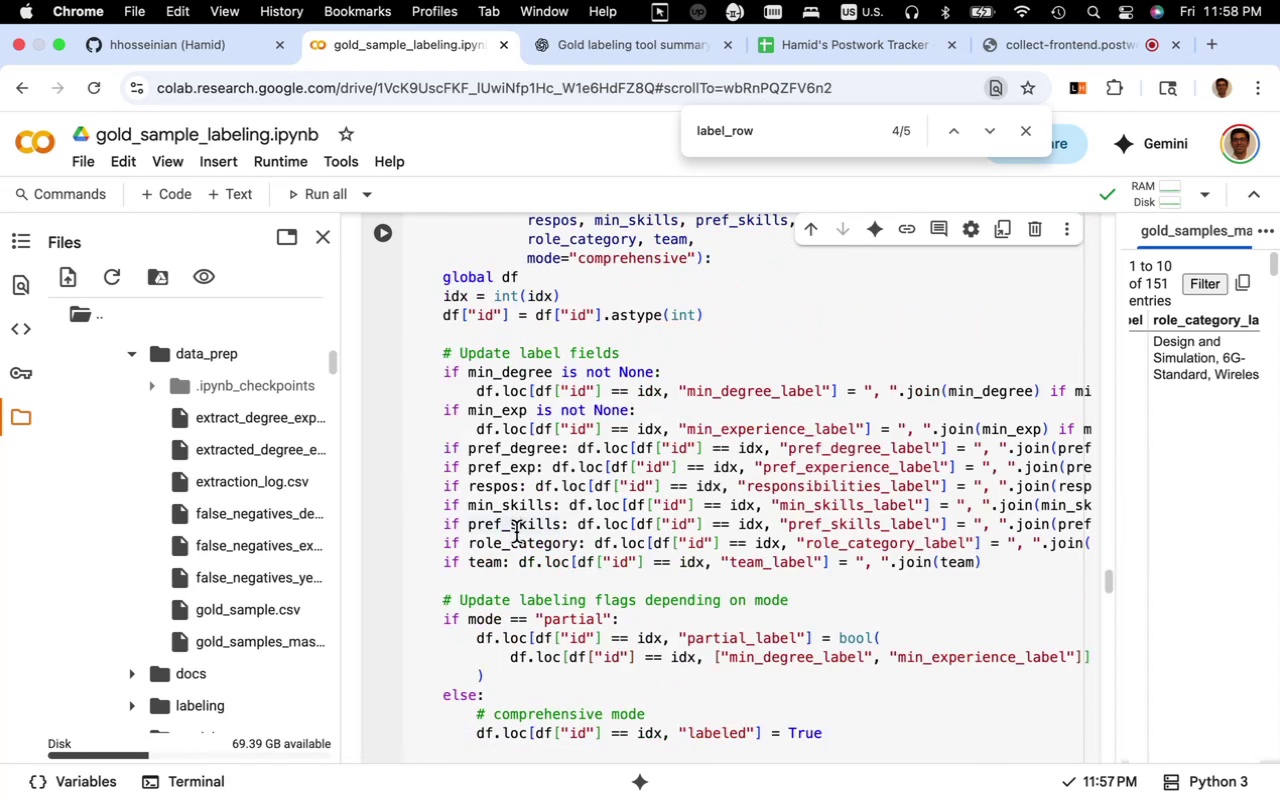 
scroll: coordinate [586, 490], scroll_direction: down, amount: 1.0
 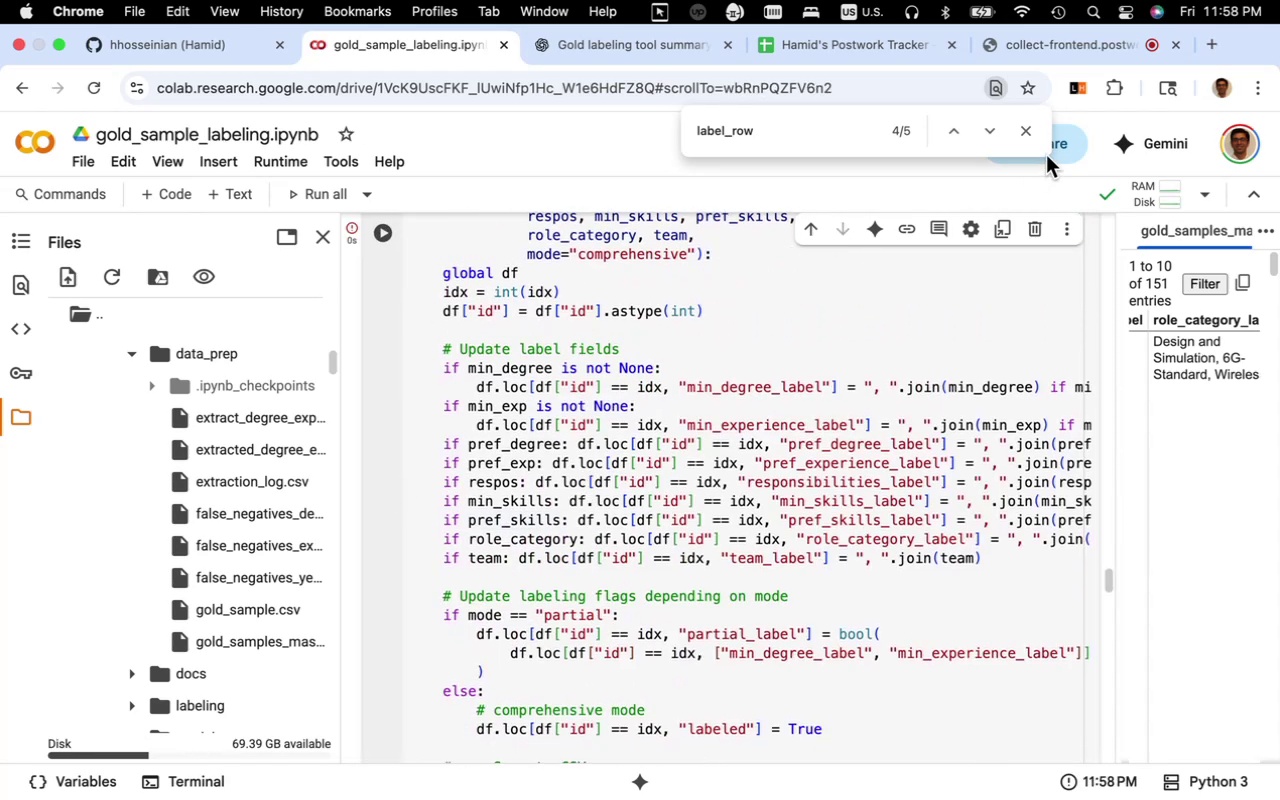 
wait(5.91)
 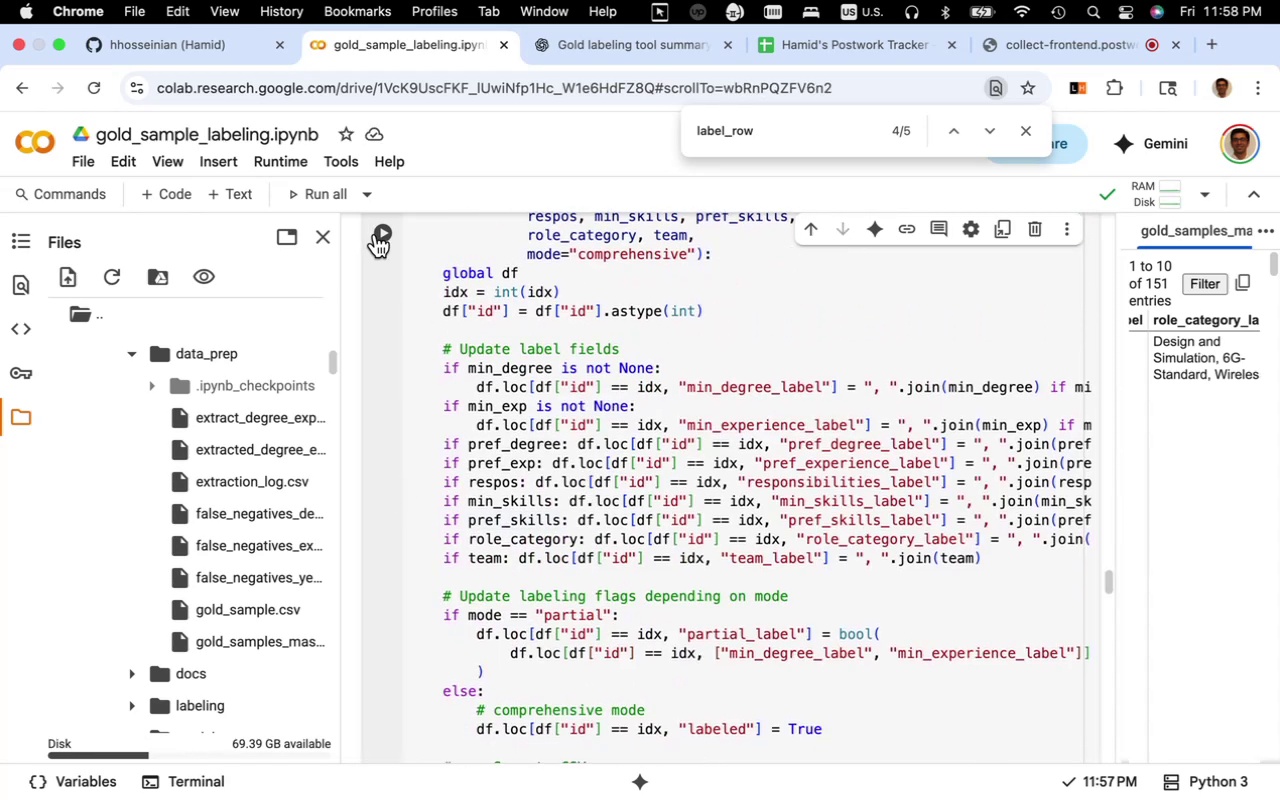 
left_click([1019, 130])
 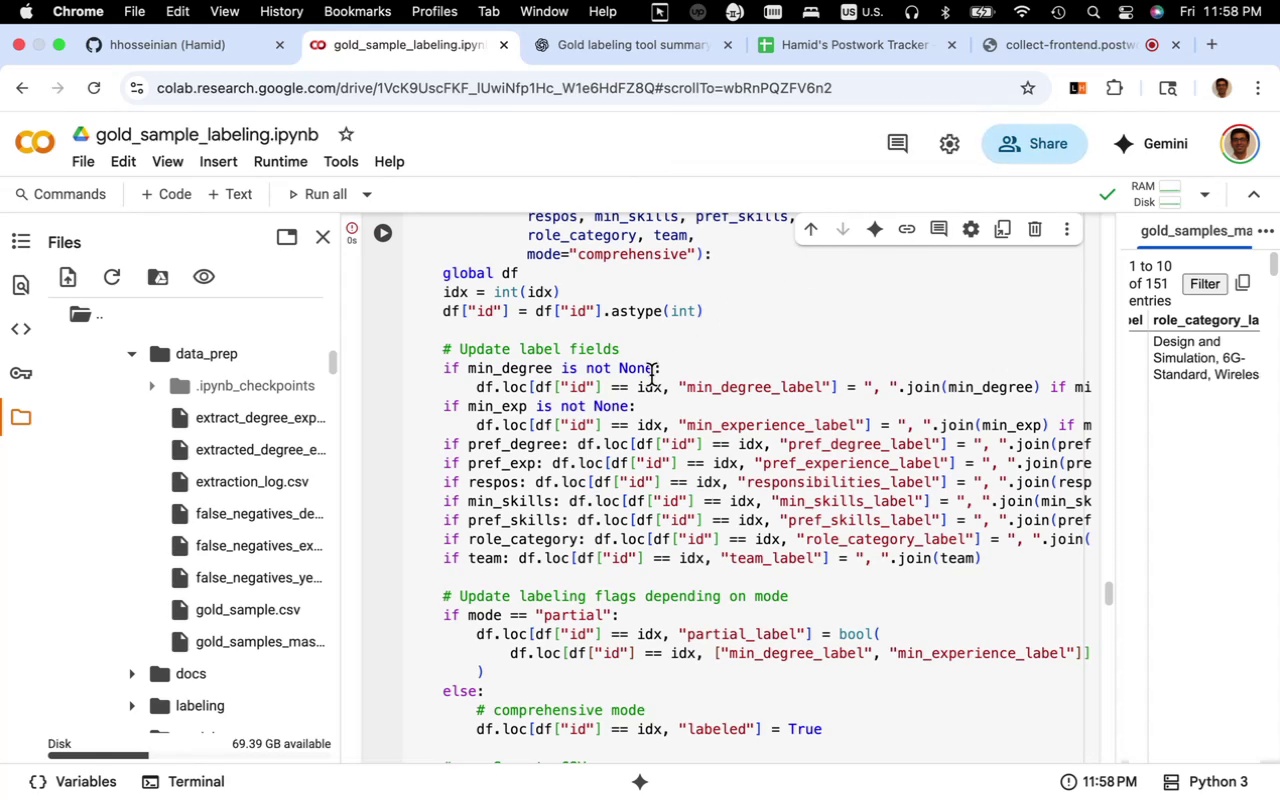 
scroll: coordinate [646, 380], scroll_direction: down, amount: 75.0
 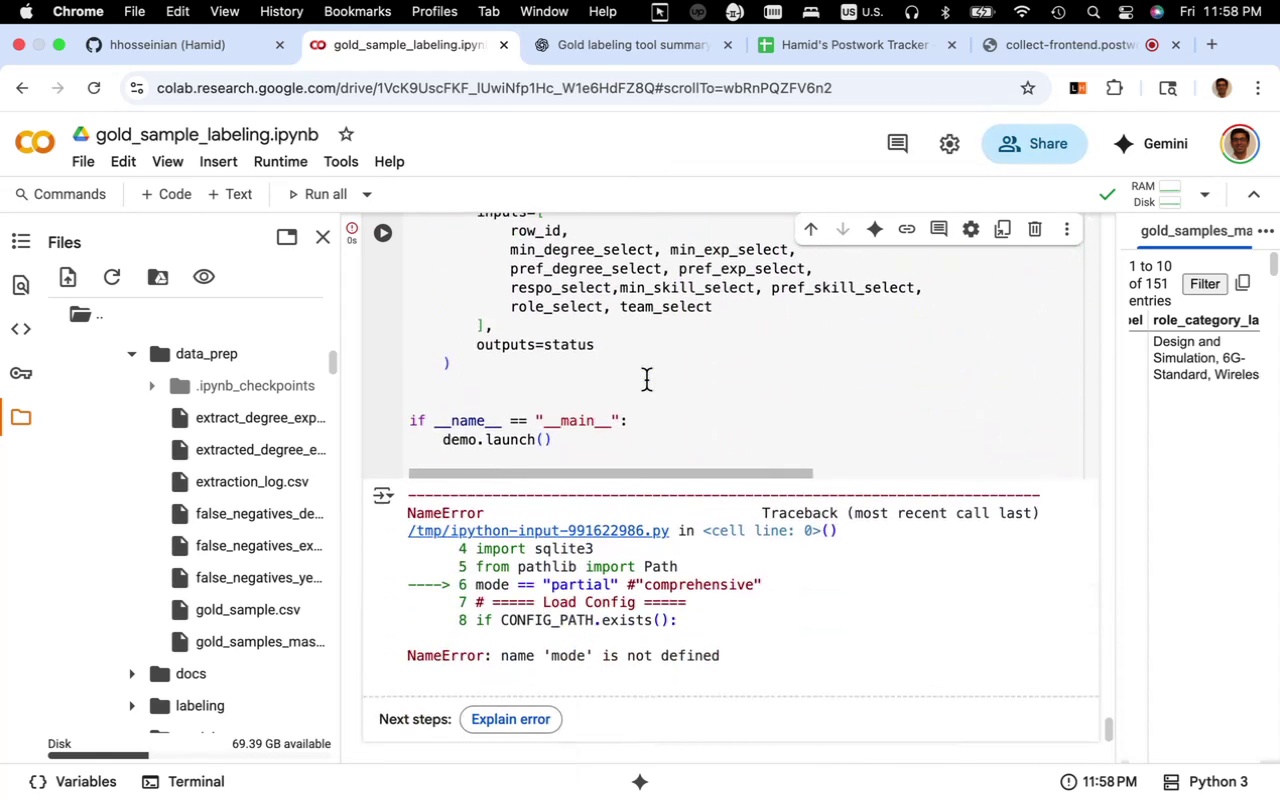 
scroll: coordinate [646, 381], scroll_direction: up, amount: 17.0
 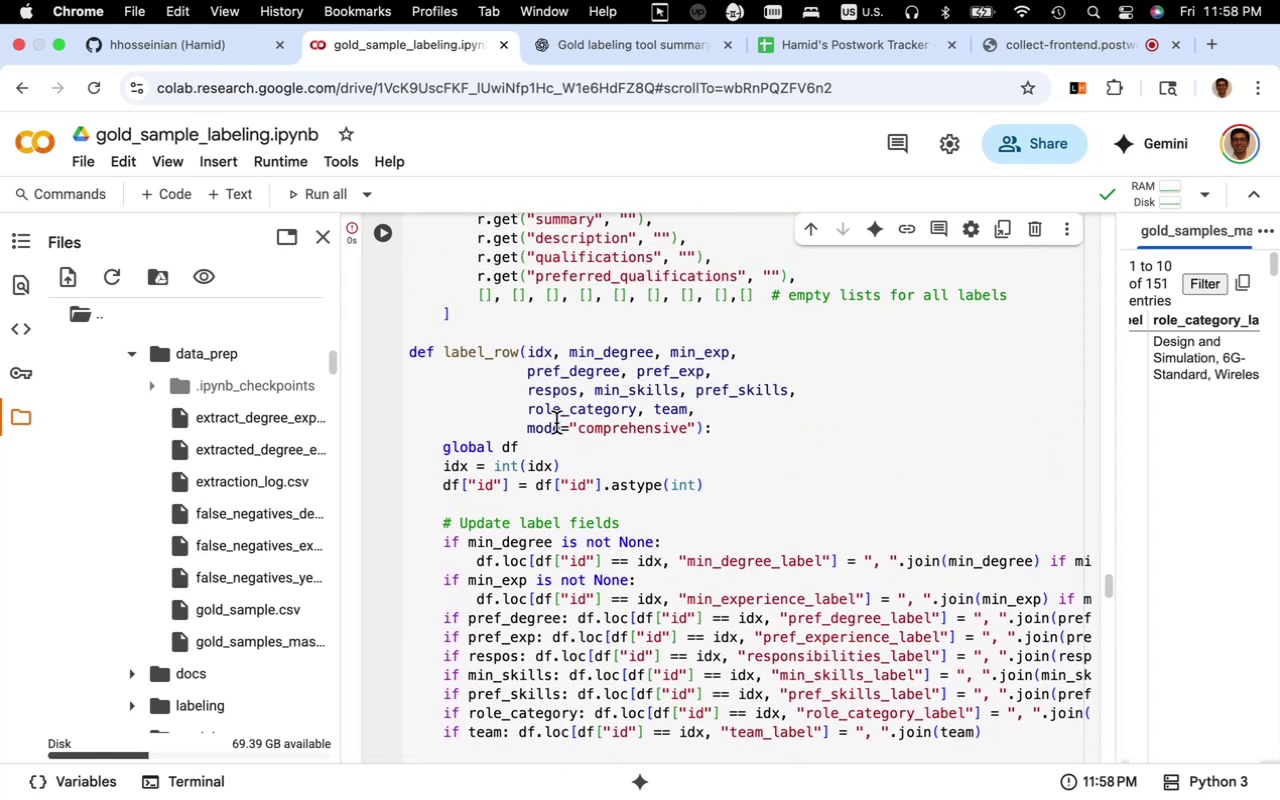 
left_click([550, 429])
 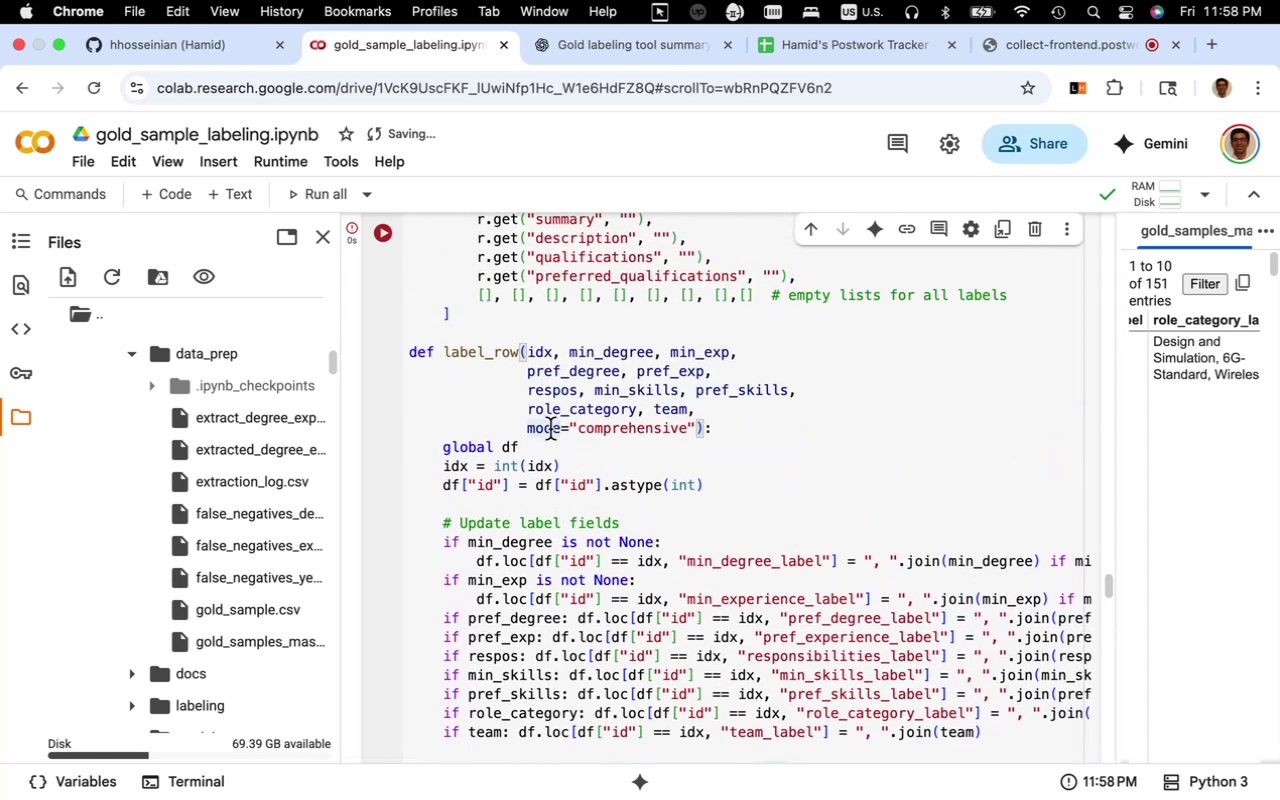 
scroll: coordinate [550, 429], scroll_direction: up, amount: 4.0
 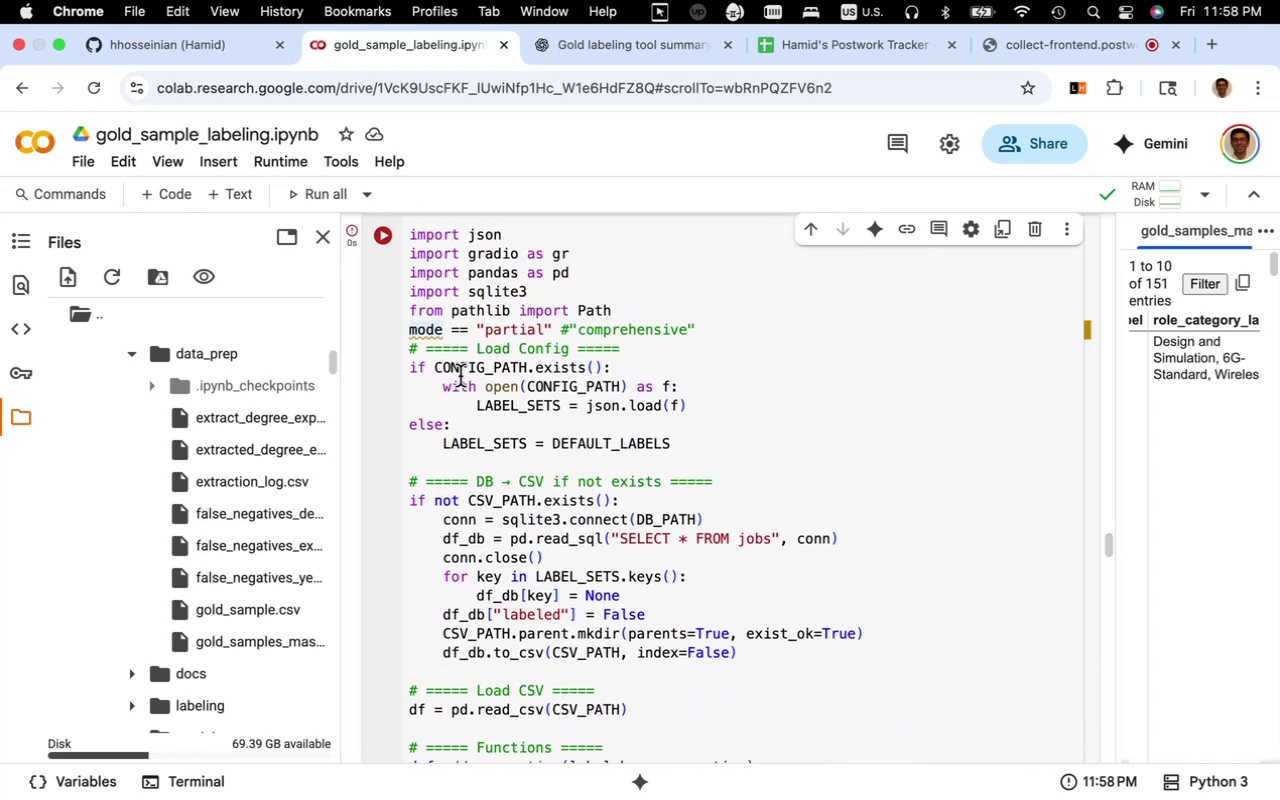 
wait(8.31)
 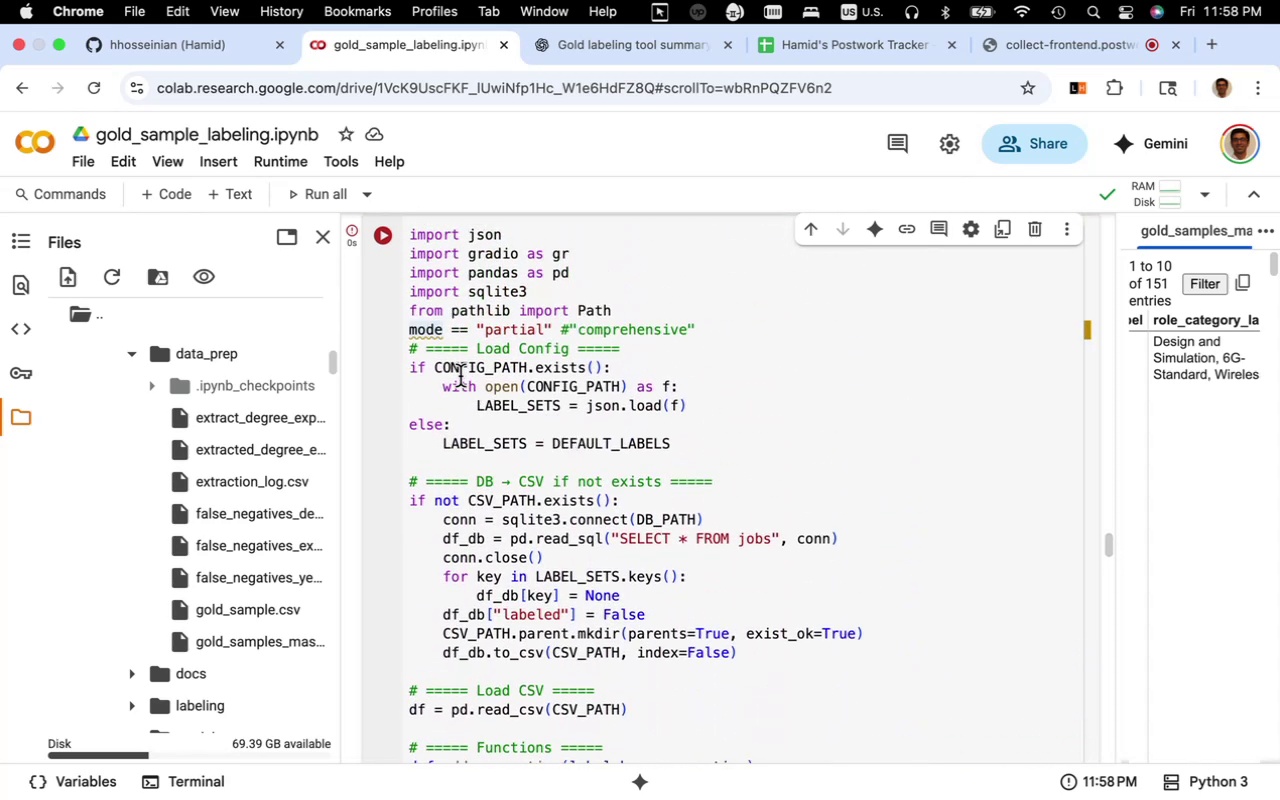 
left_click([433, 329])
 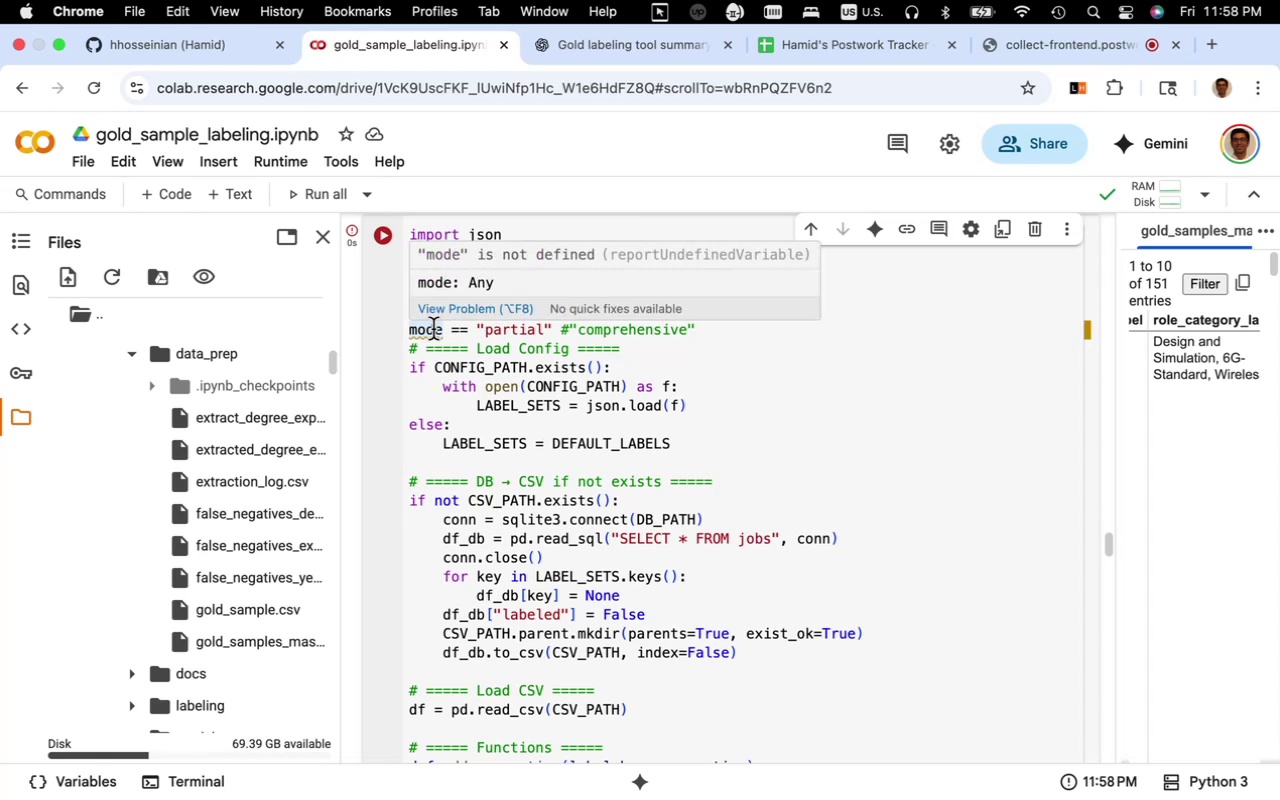 
wait(7.18)
 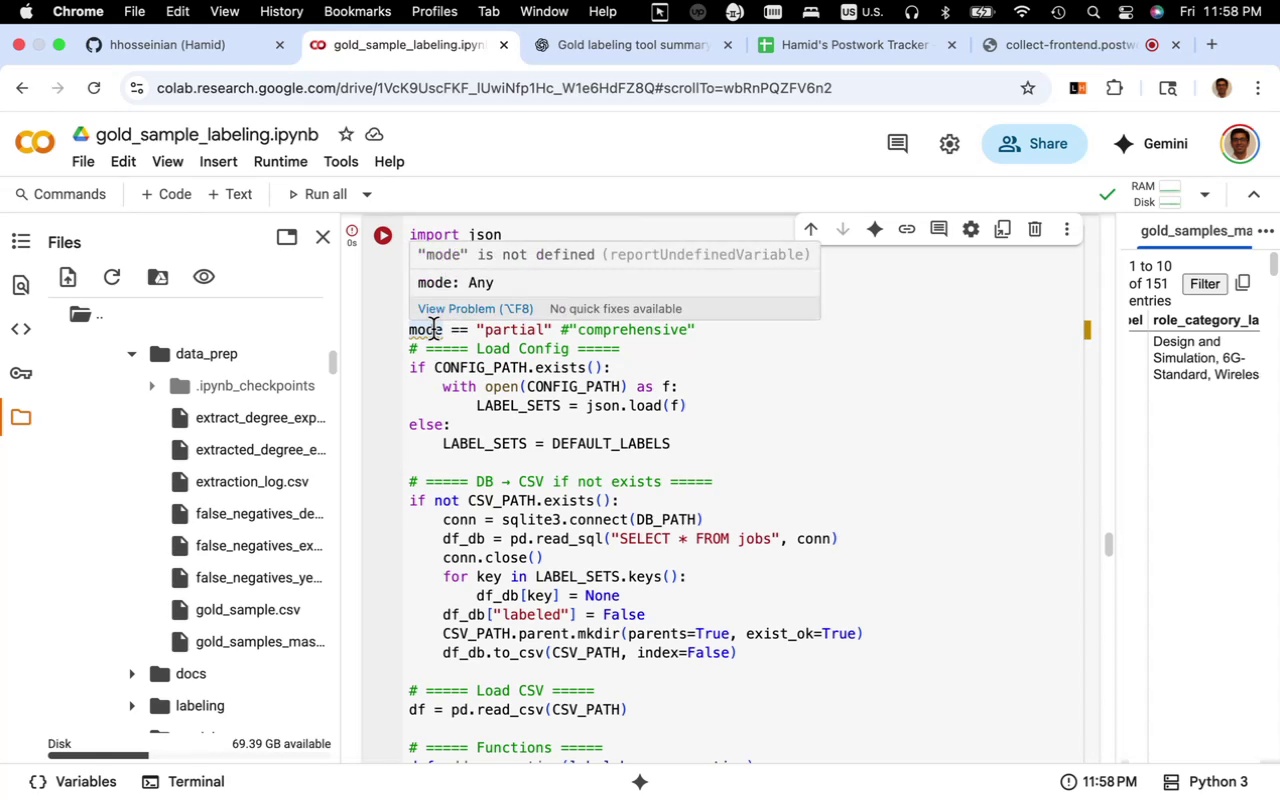 
left_click([431, 408])
 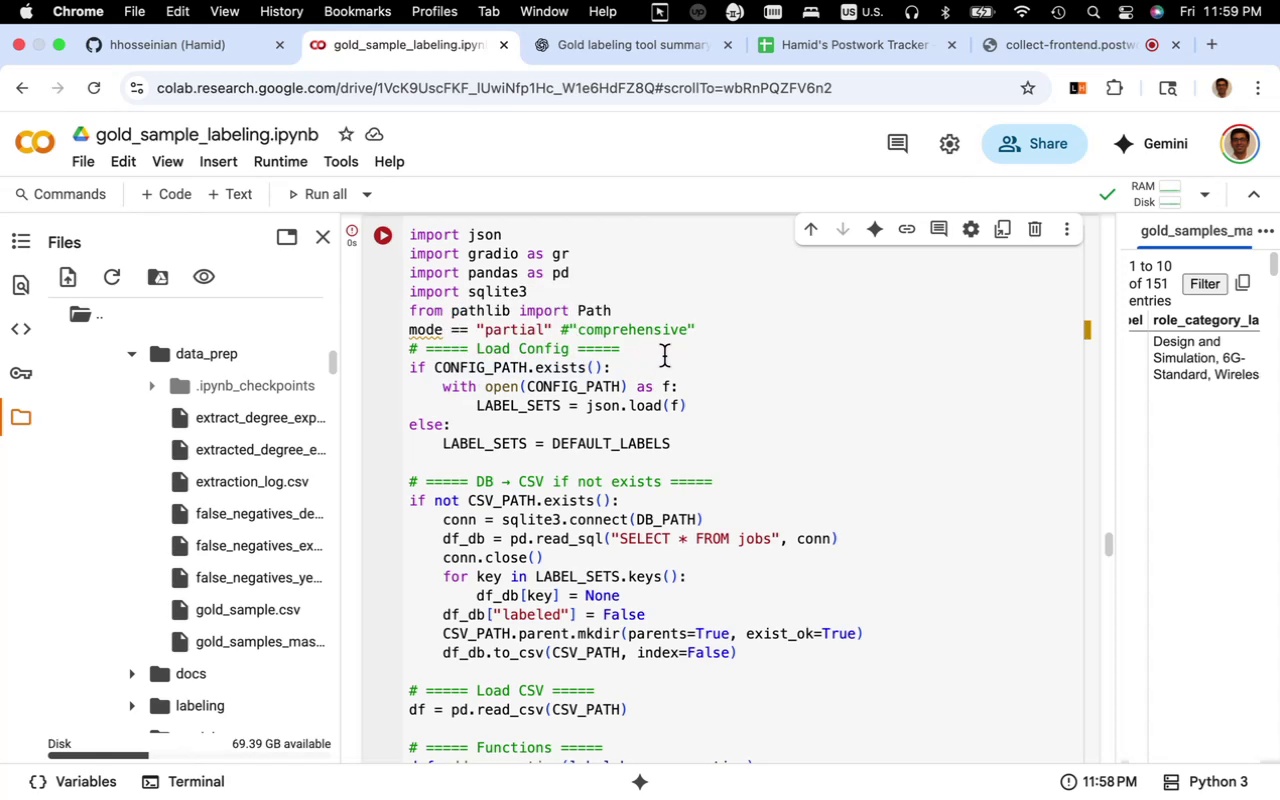 
left_click_drag(start_coordinate=[700, 333], to_coordinate=[407, 331])
 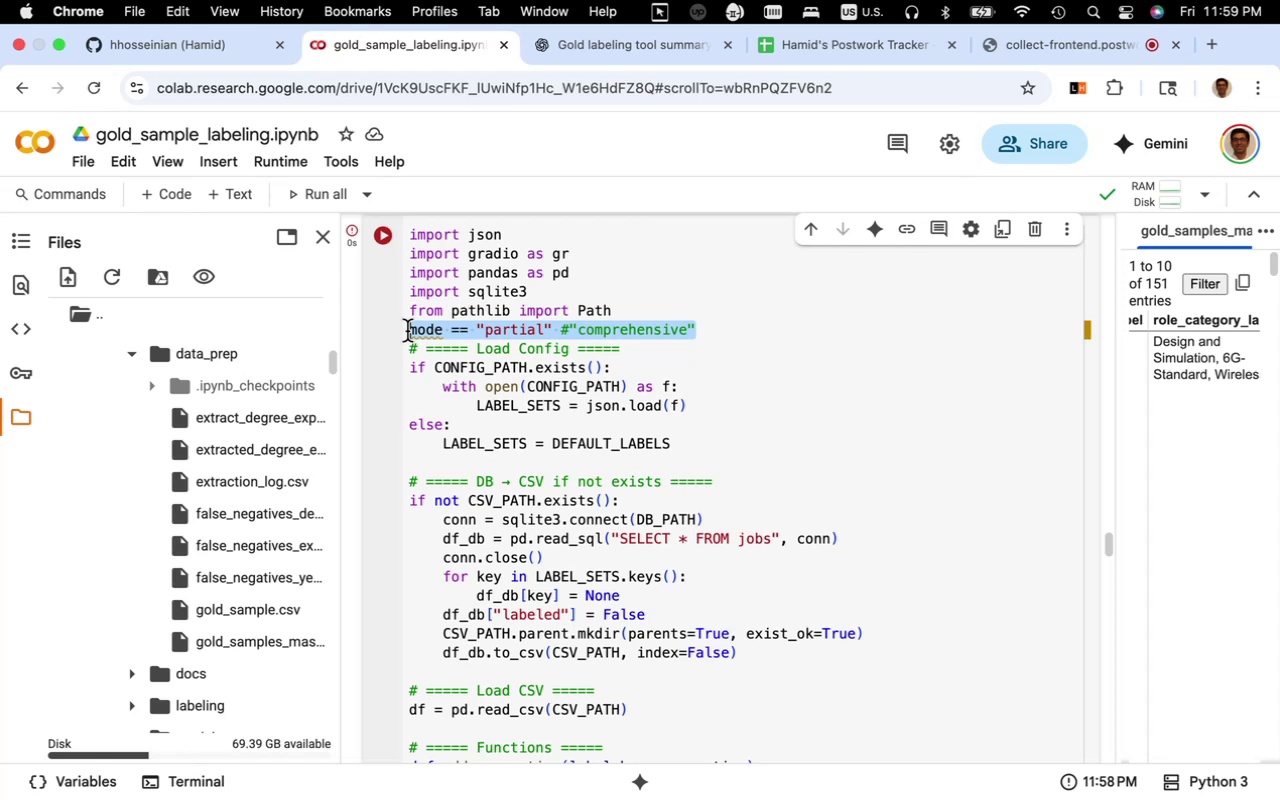 
wait(6.58)
 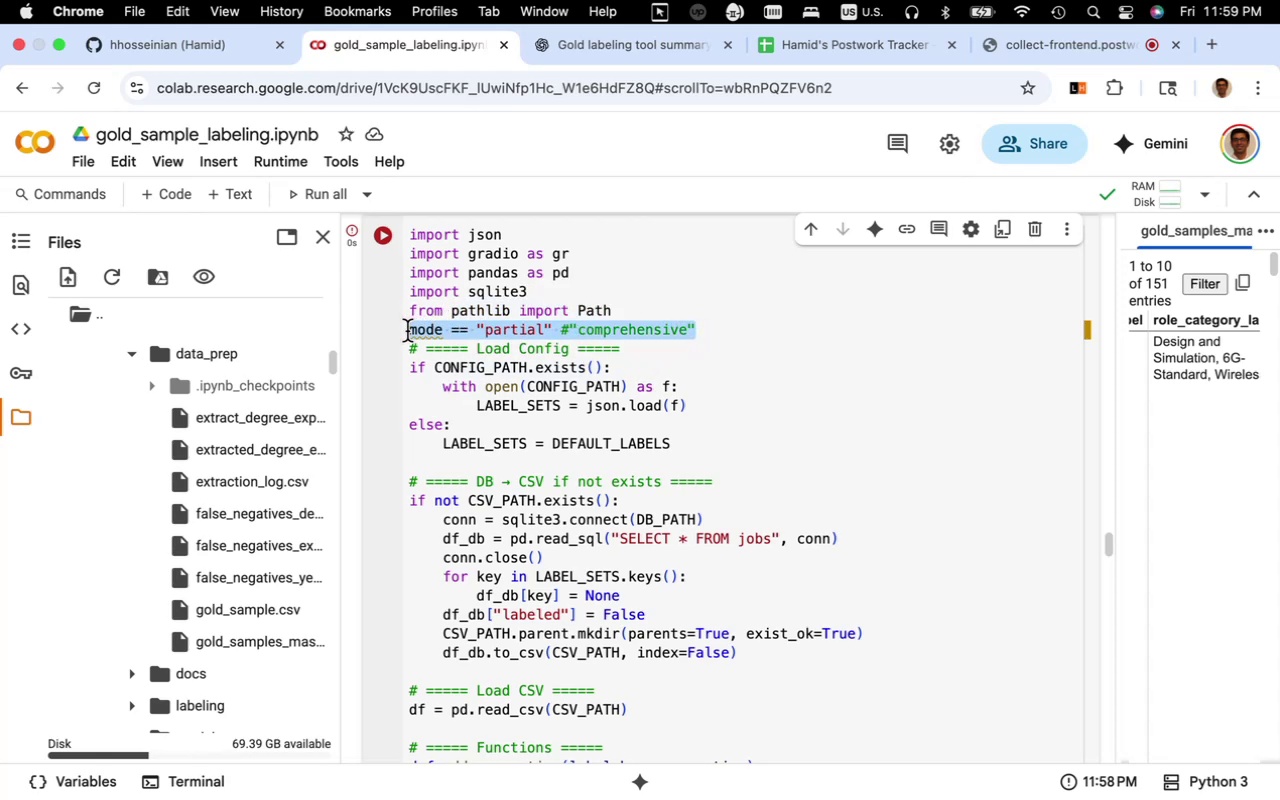 
mouse_move([497, 540])
 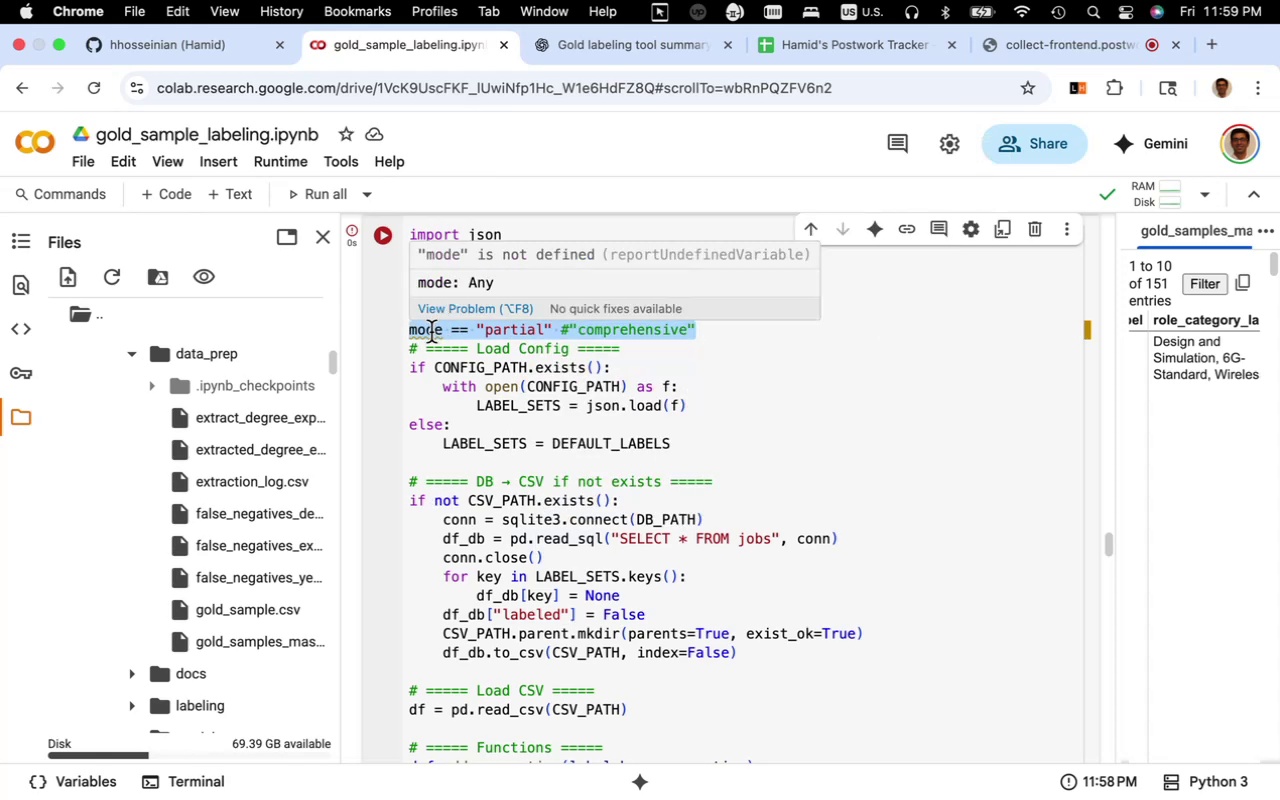 
left_click([461, 330])
 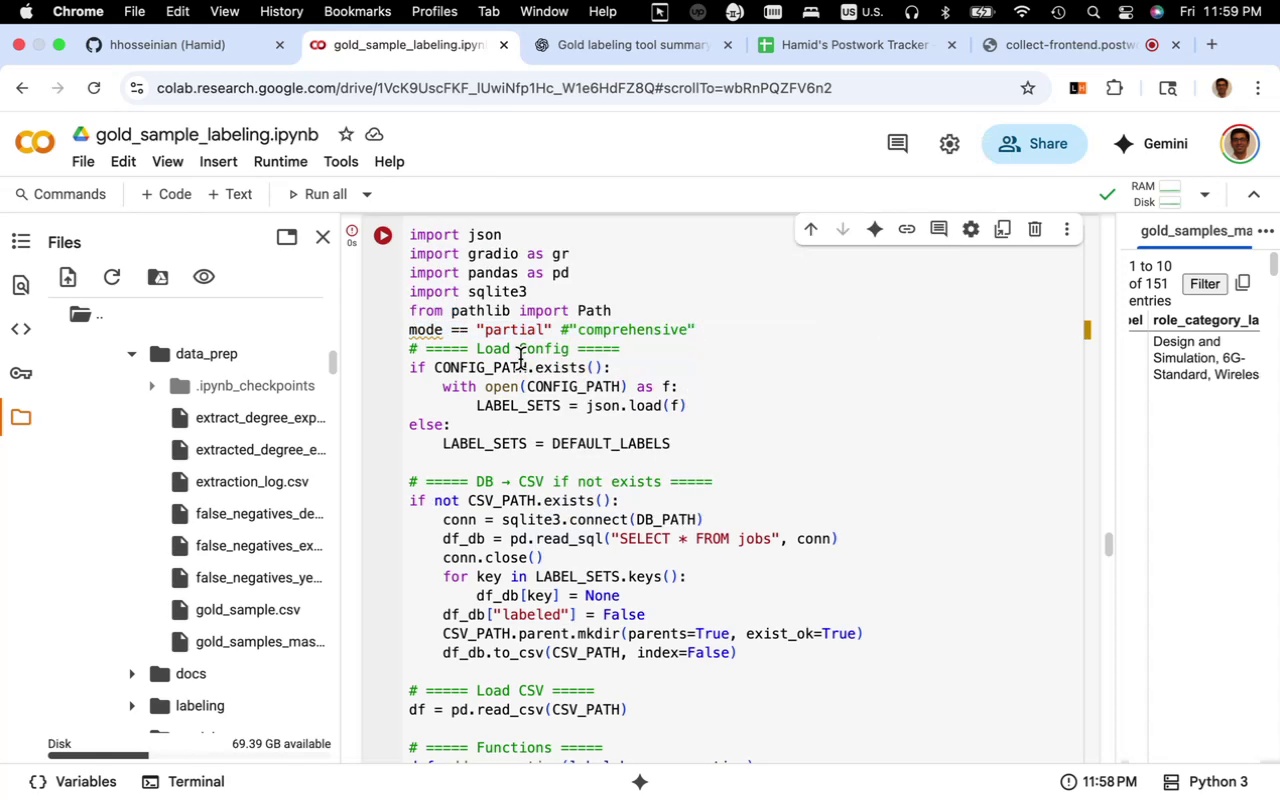 
key(Backspace)
 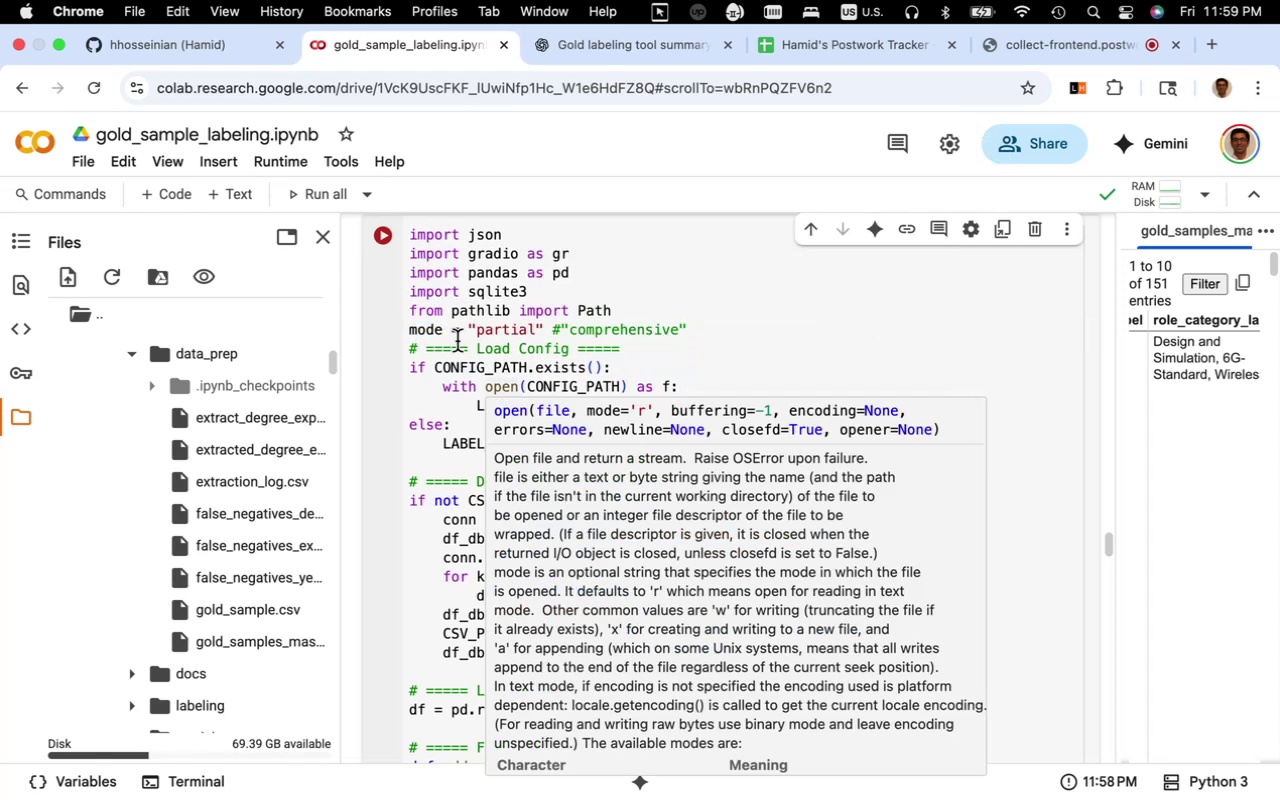 
left_click([433, 332])
 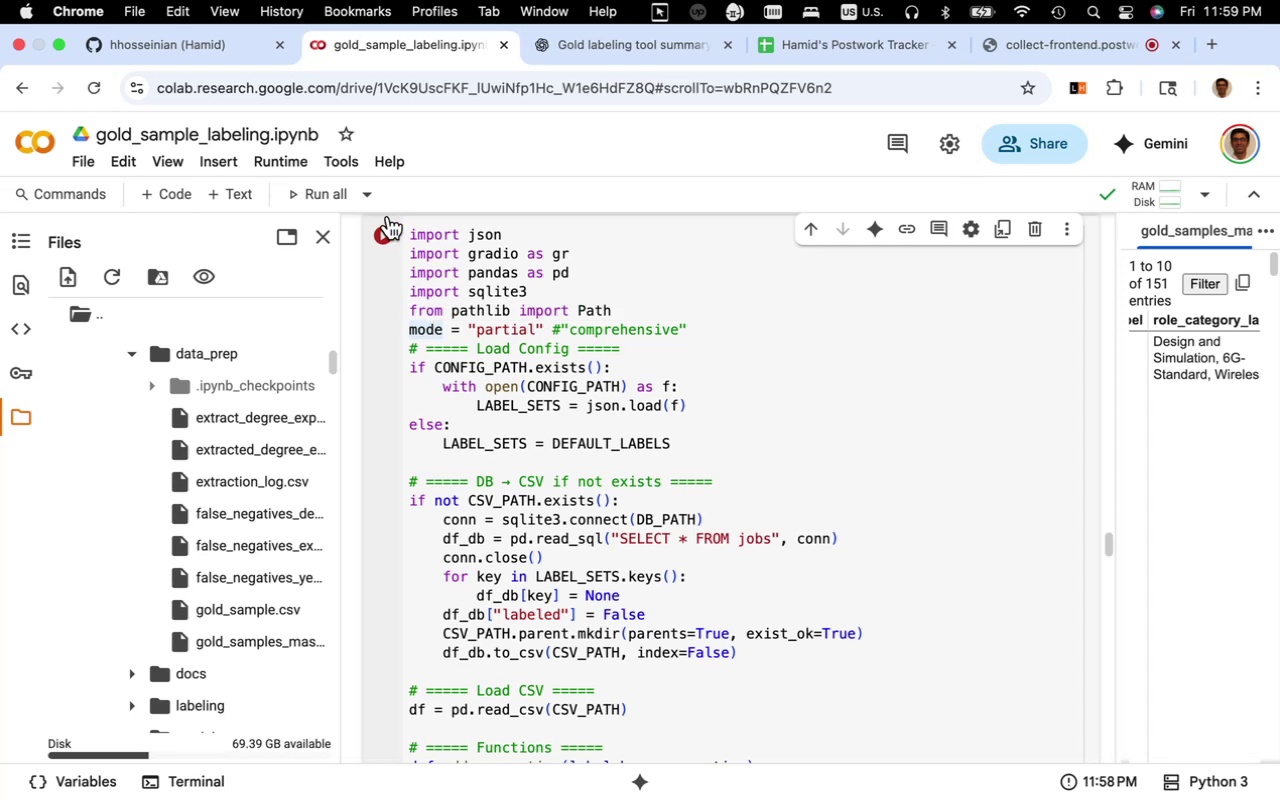 
left_click([383, 237])
 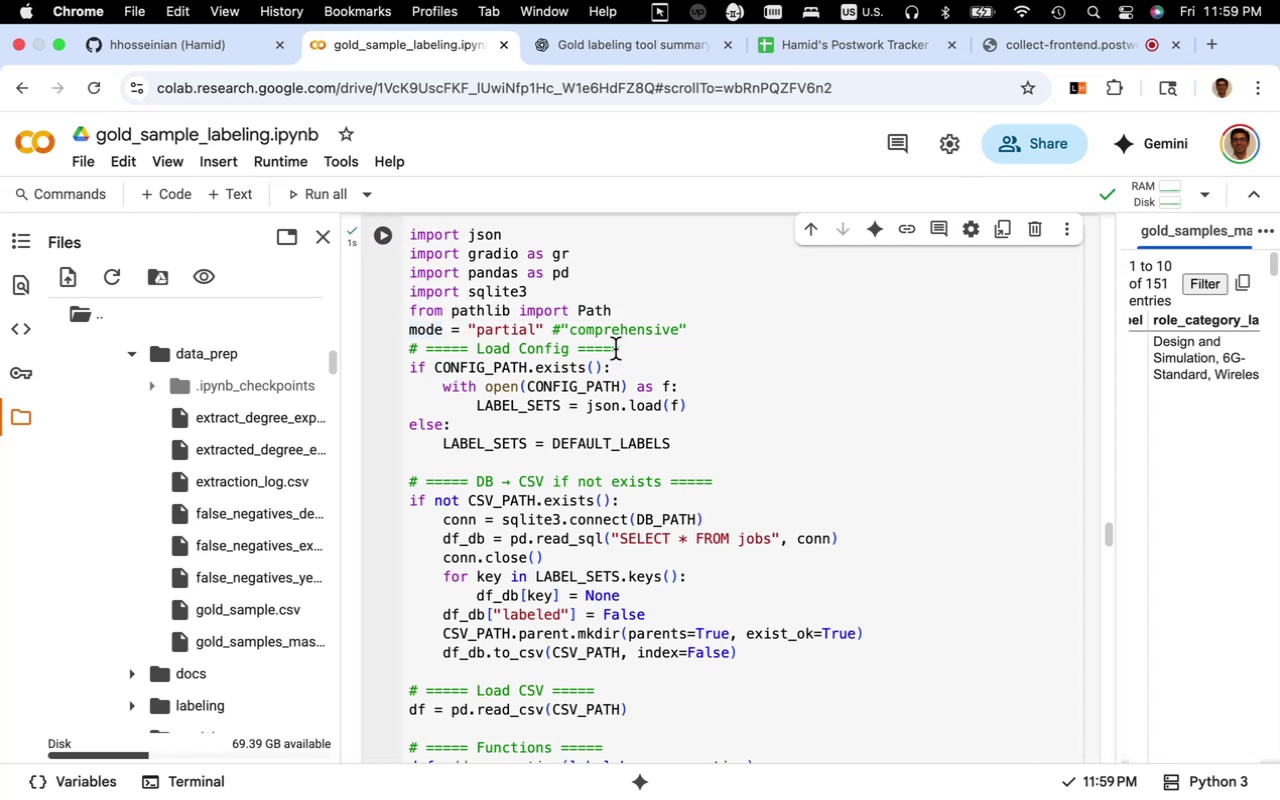 
scroll: coordinate [624, 382], scroll_direction: down, amount: 97.0
 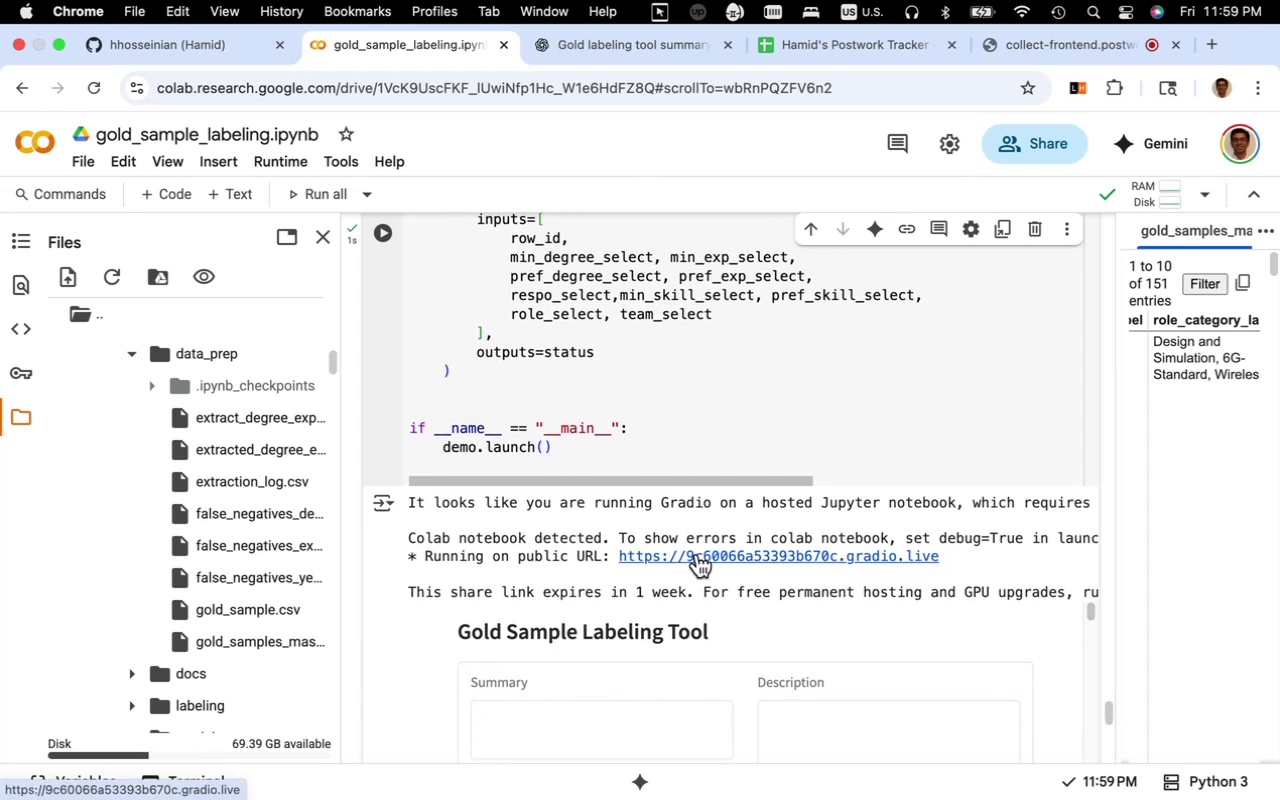 
left_click([697, 554])
 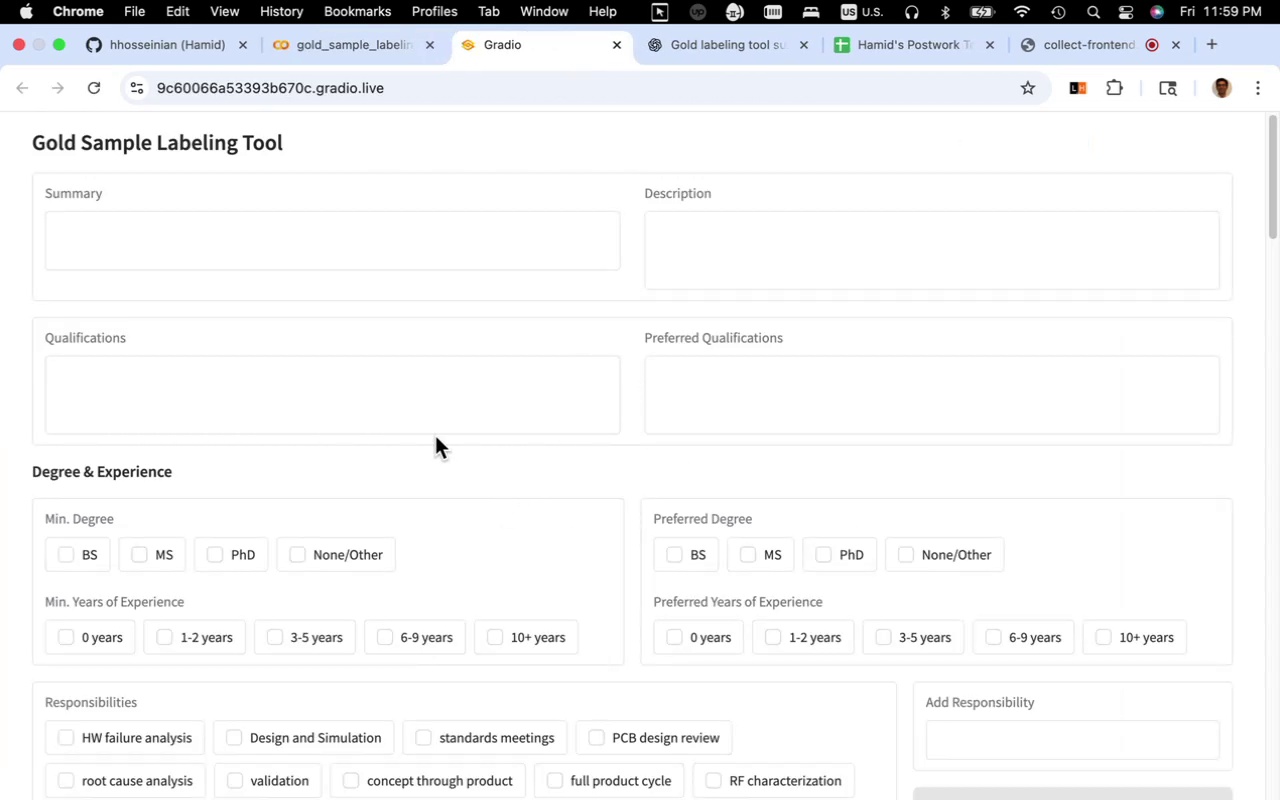 
wait(6.26)
 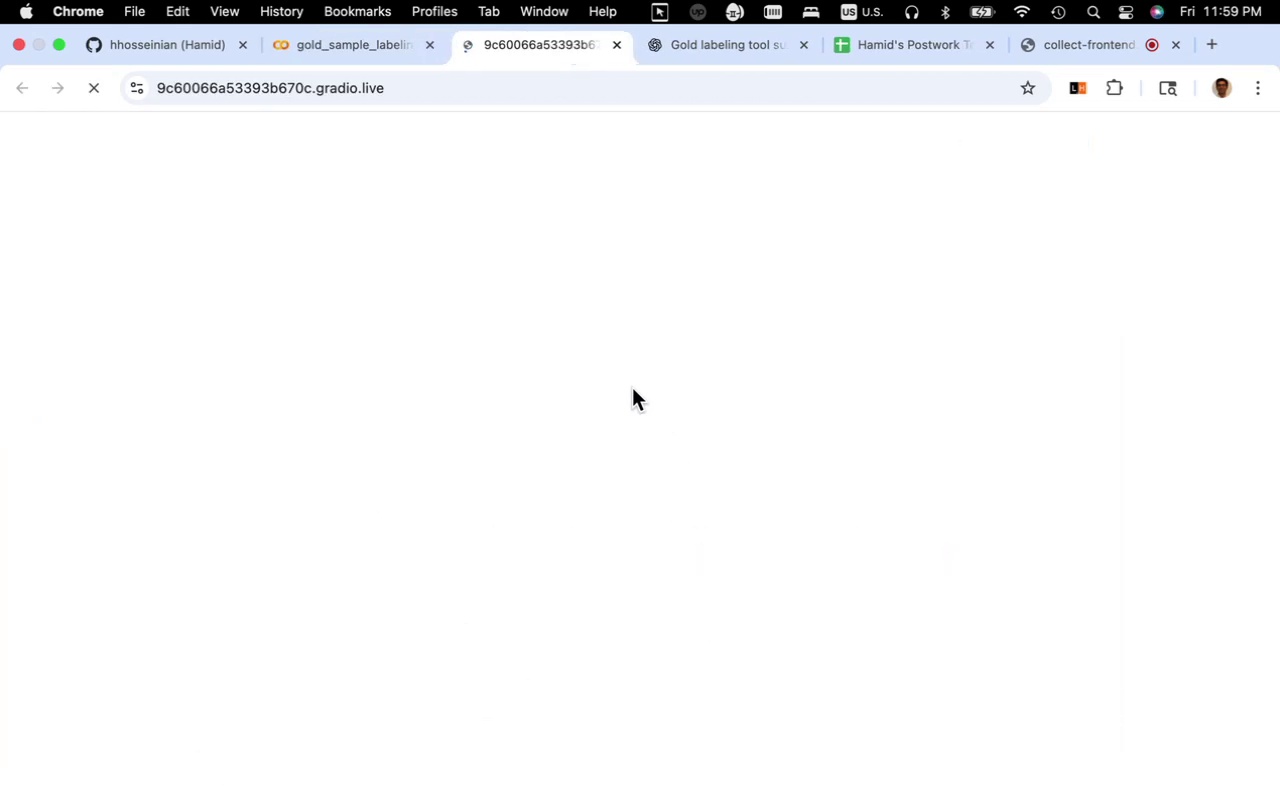 
scroll: coordinate [436, 448], scroll_direction: down, amount: 83.0
 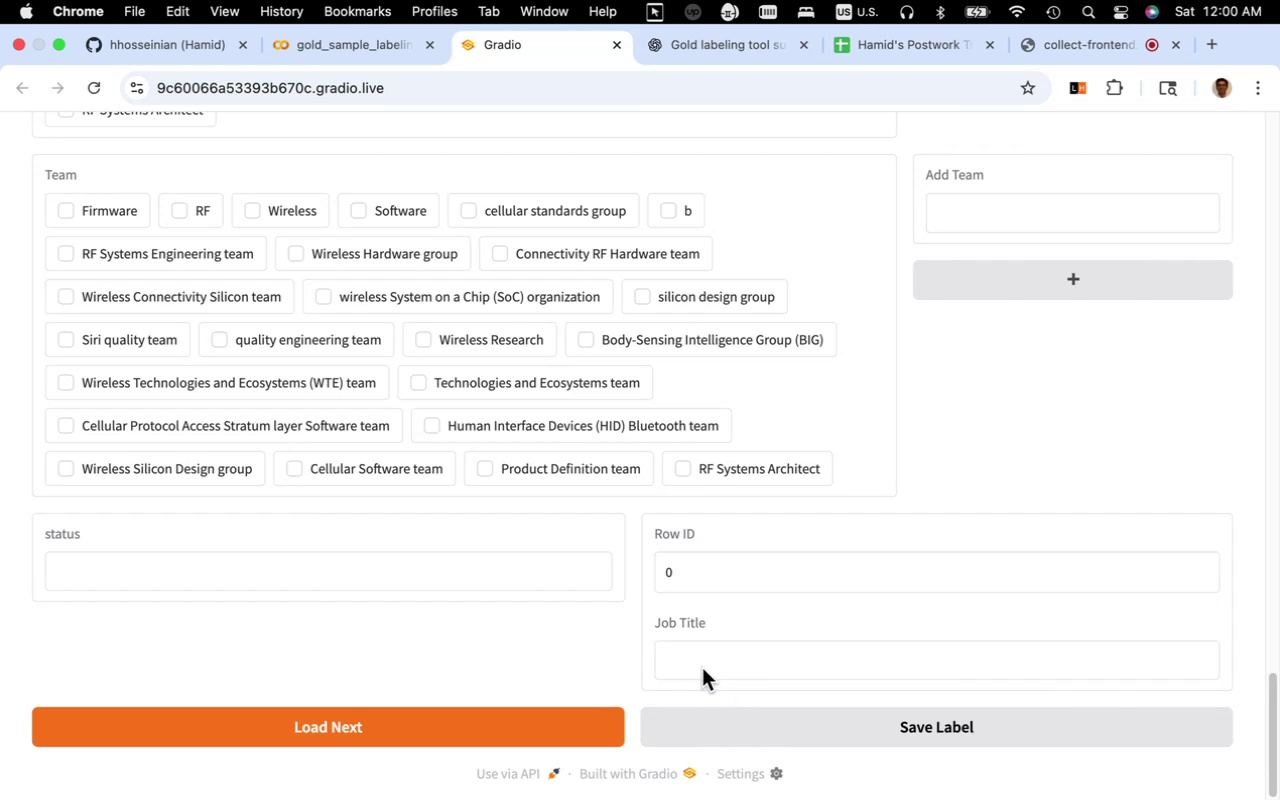 
wait(21.48)
 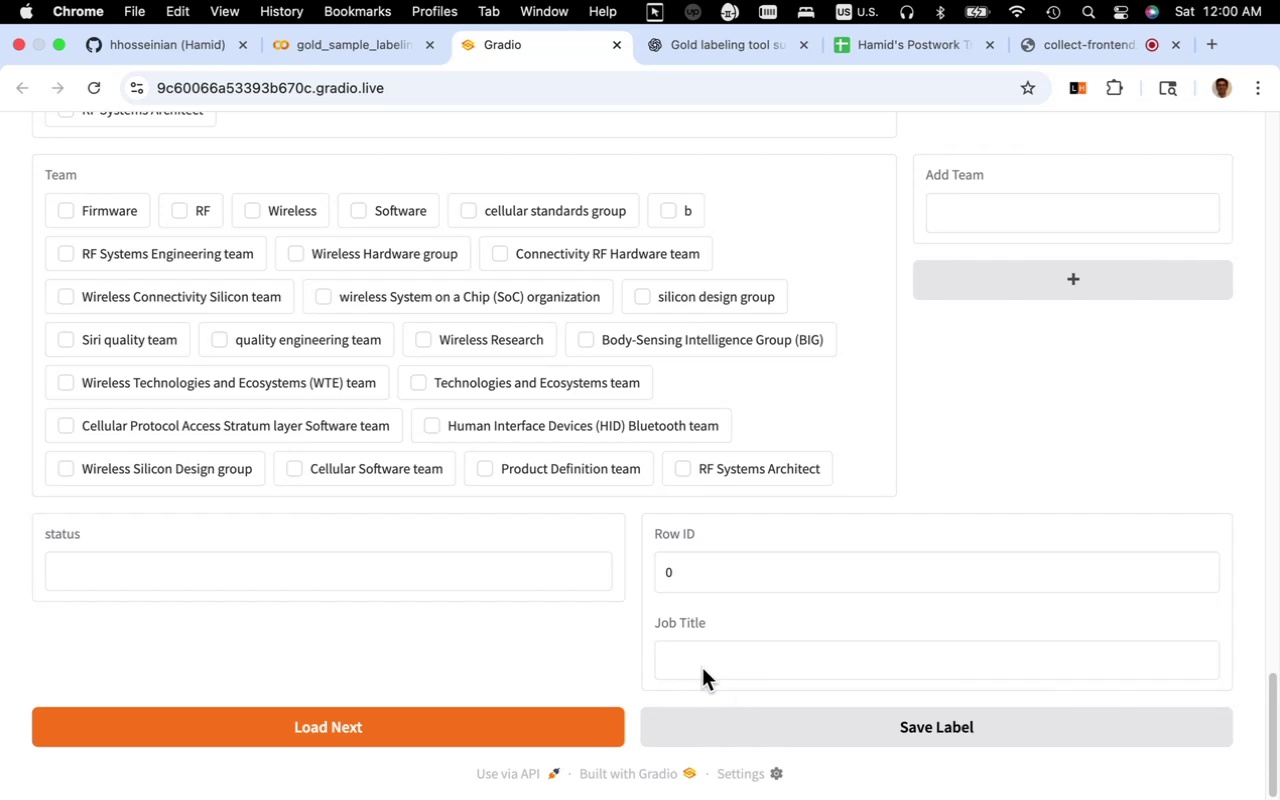 
left_click([609, 731])
 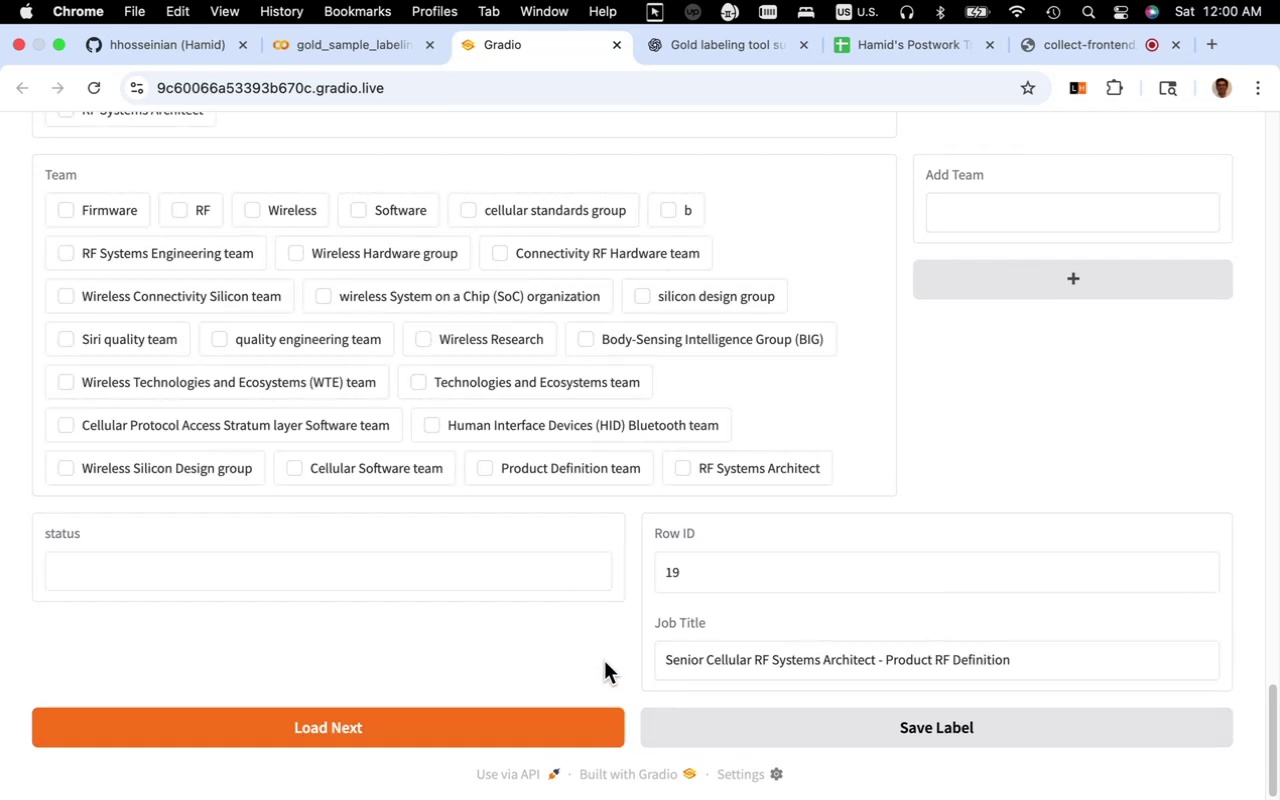 
scroll: coordinate [606, 648], scroll_direction: up, amount: 90.0
 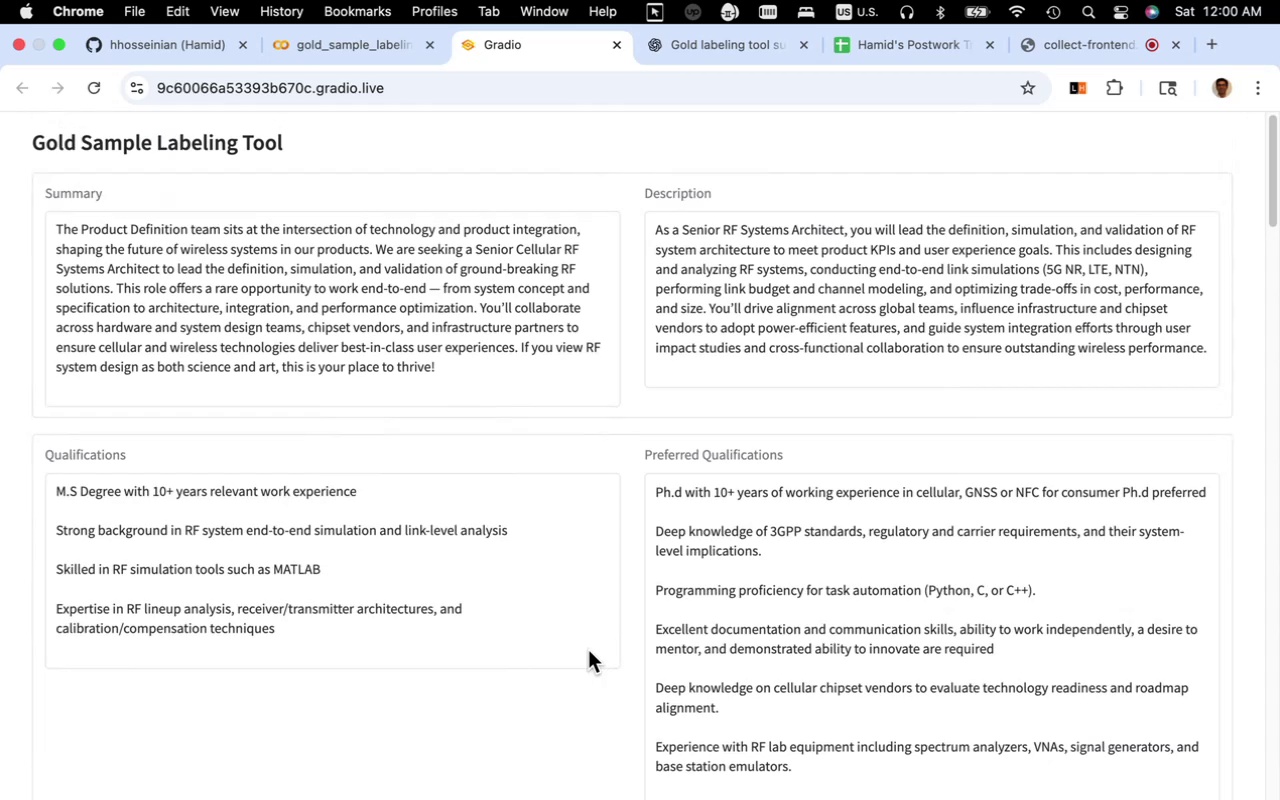 
scroll: coordinate [536, 606], scroll_direction: down, amount: 6.0
 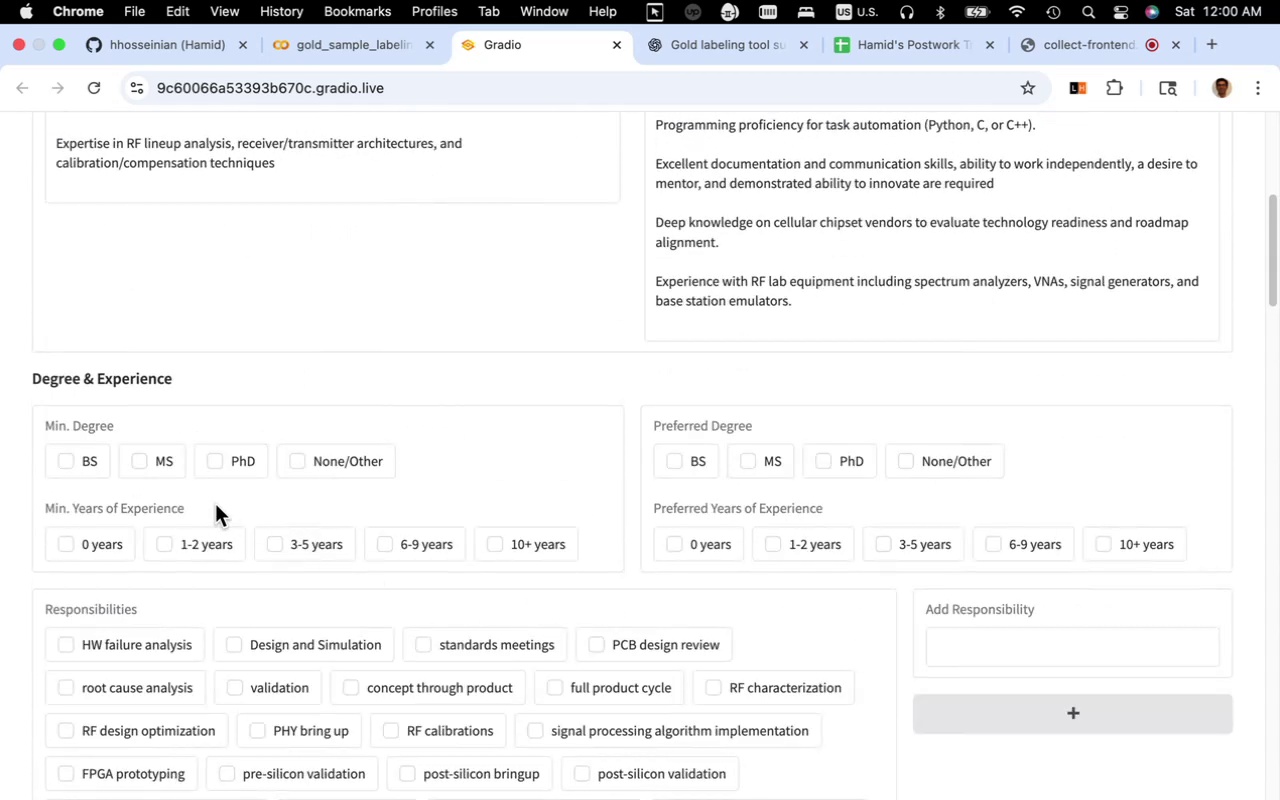 
left_click([145, 464])
 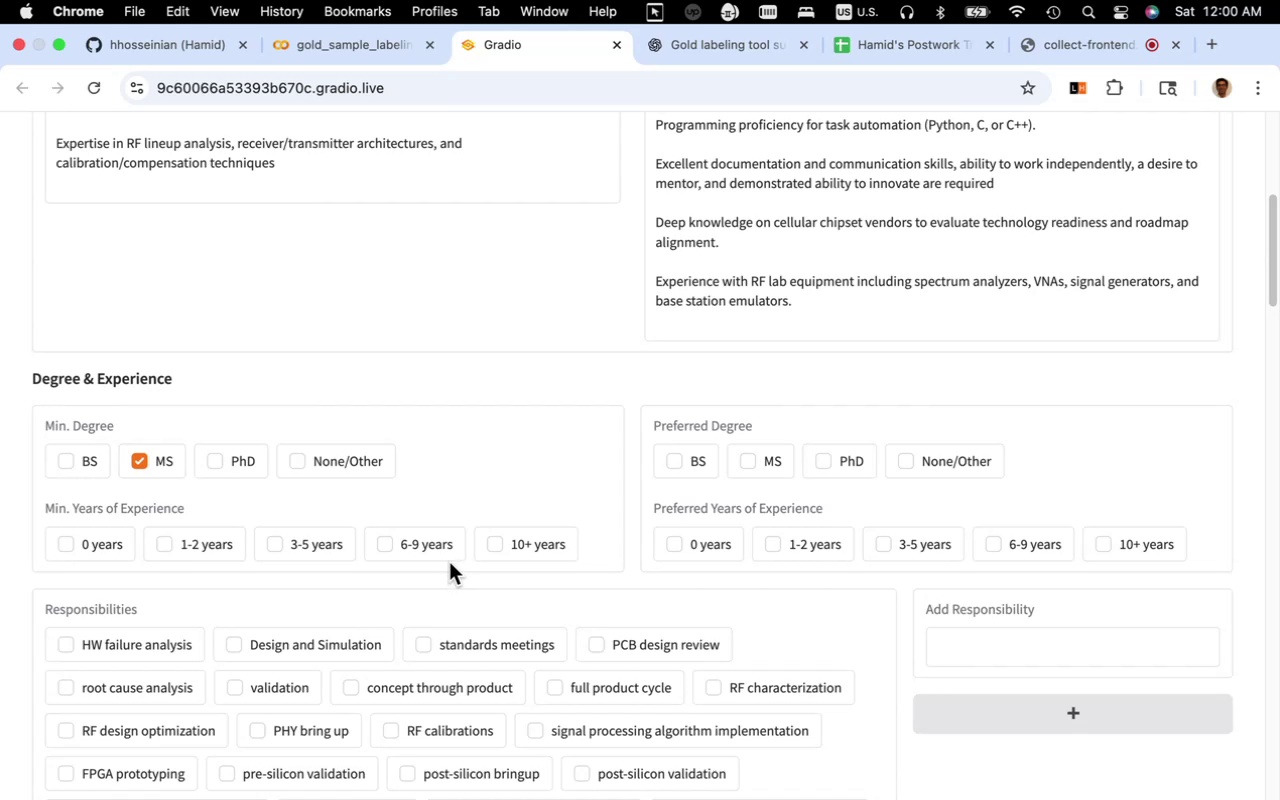 
wait(5.29)
 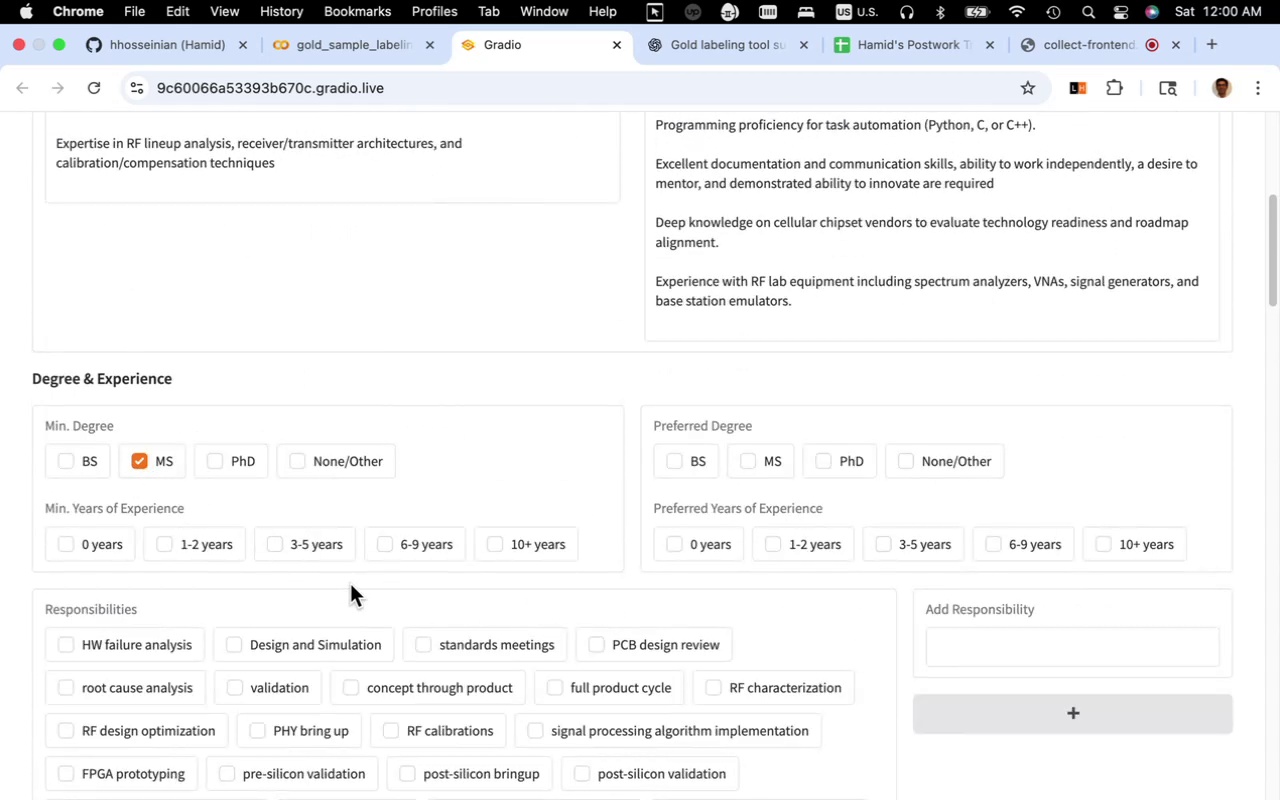 
left_click([495, 550])
 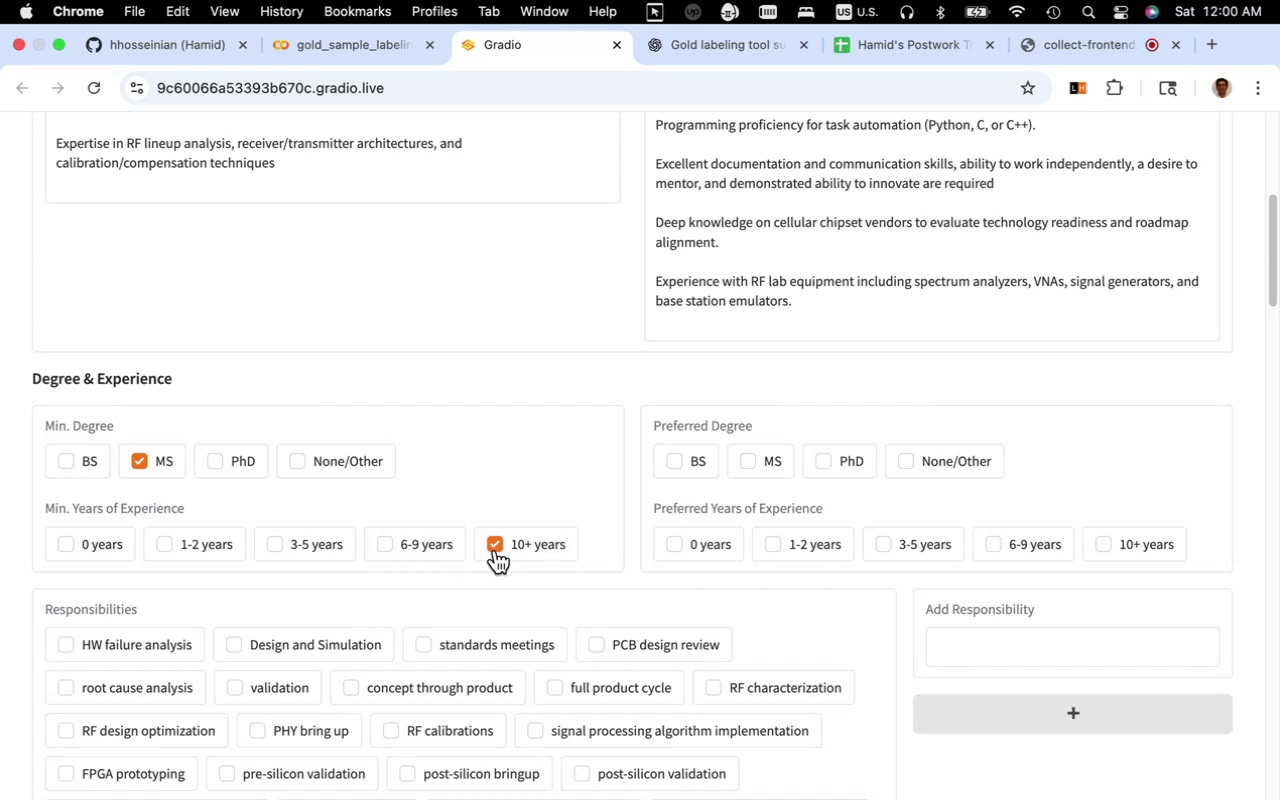 
scroll: coordinate [496, 602], scroll_direction: up, amount: 3.0
 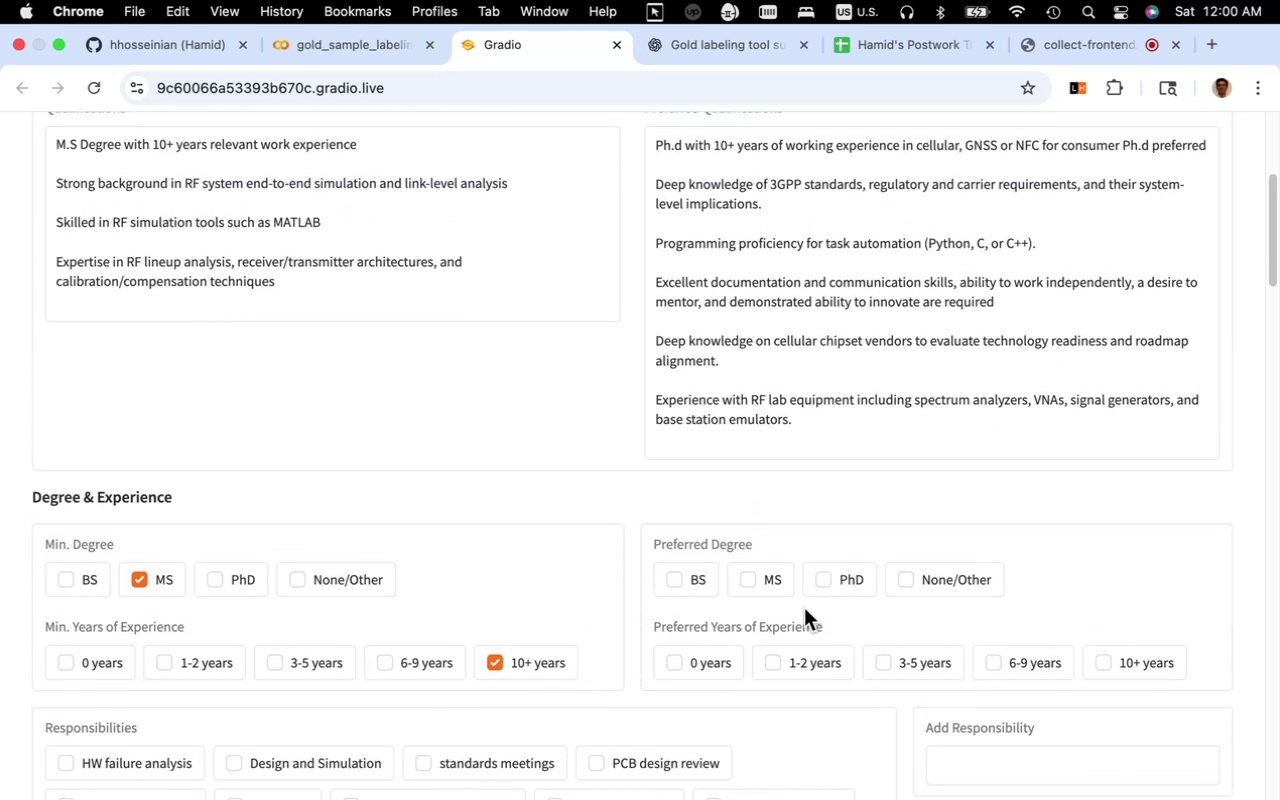 
left_click([825, 583])
 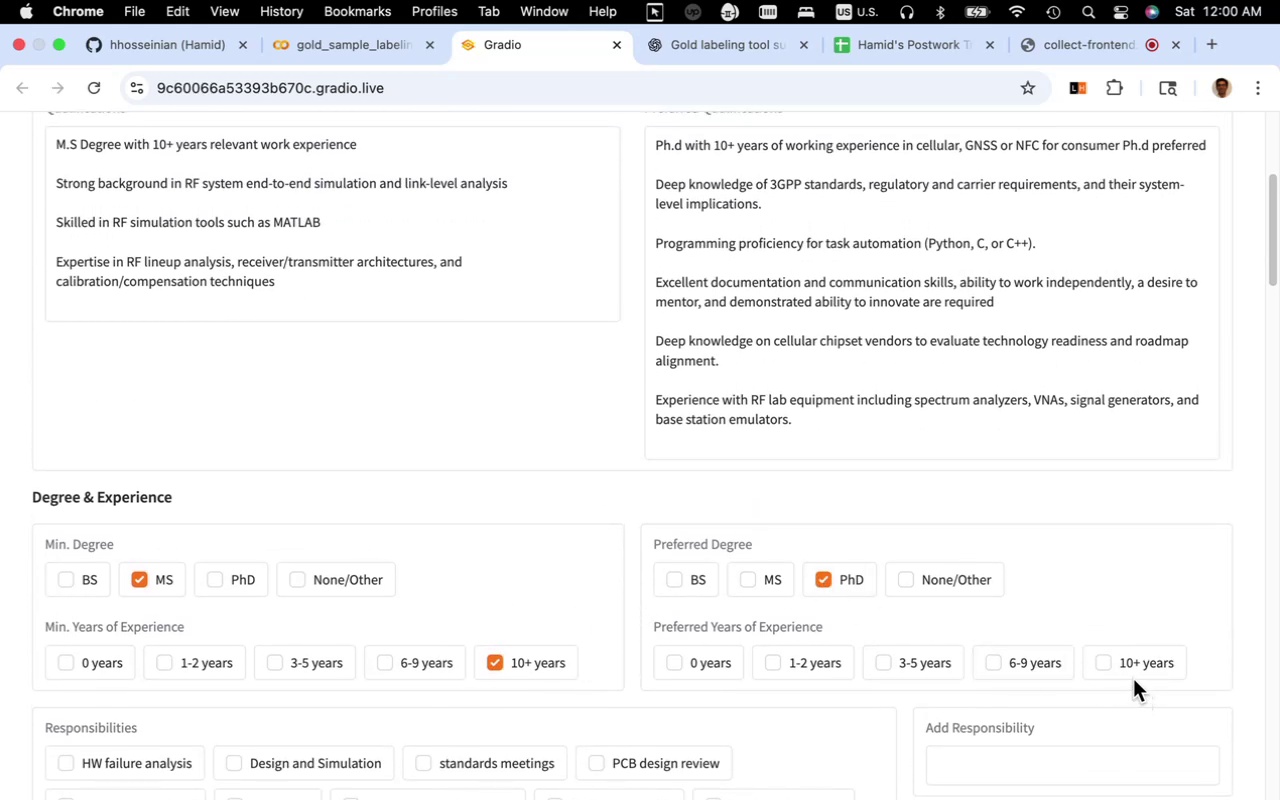 
left_click([1127, 672])
 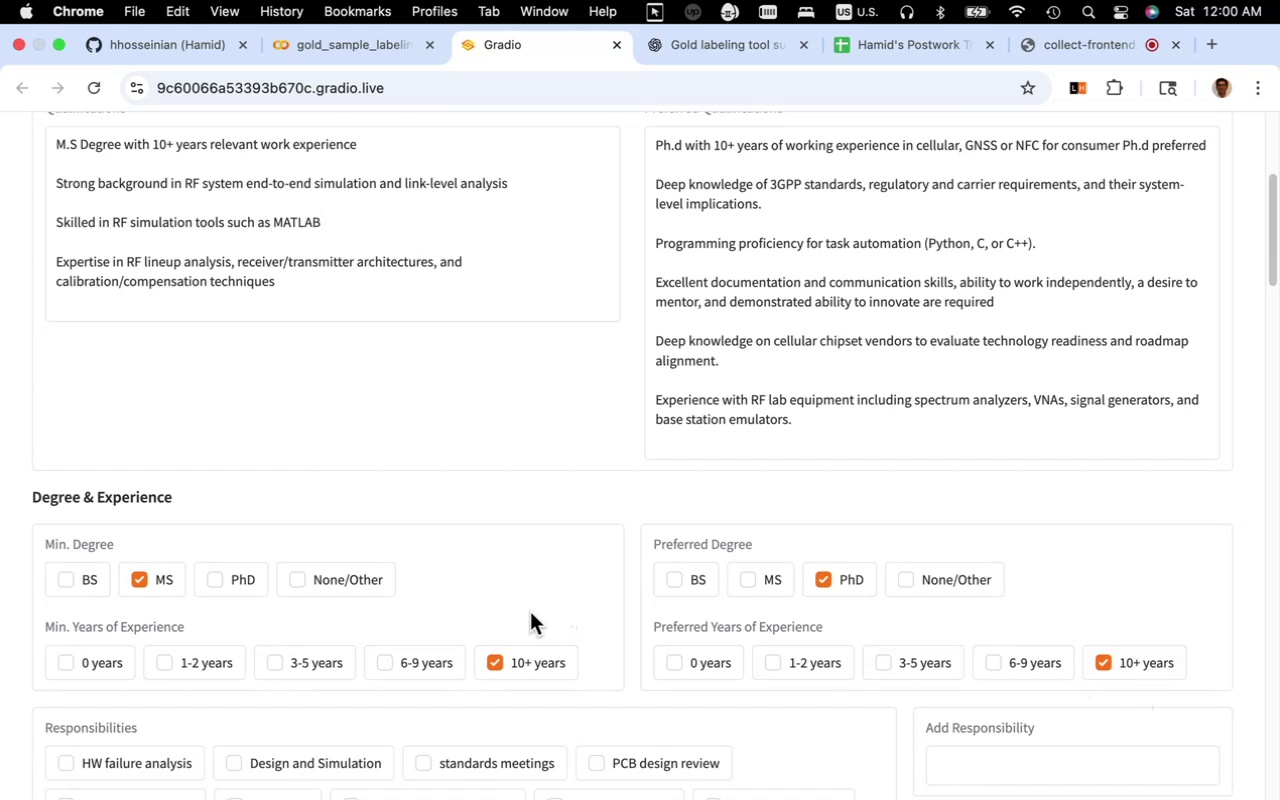 
wait(9.75)
 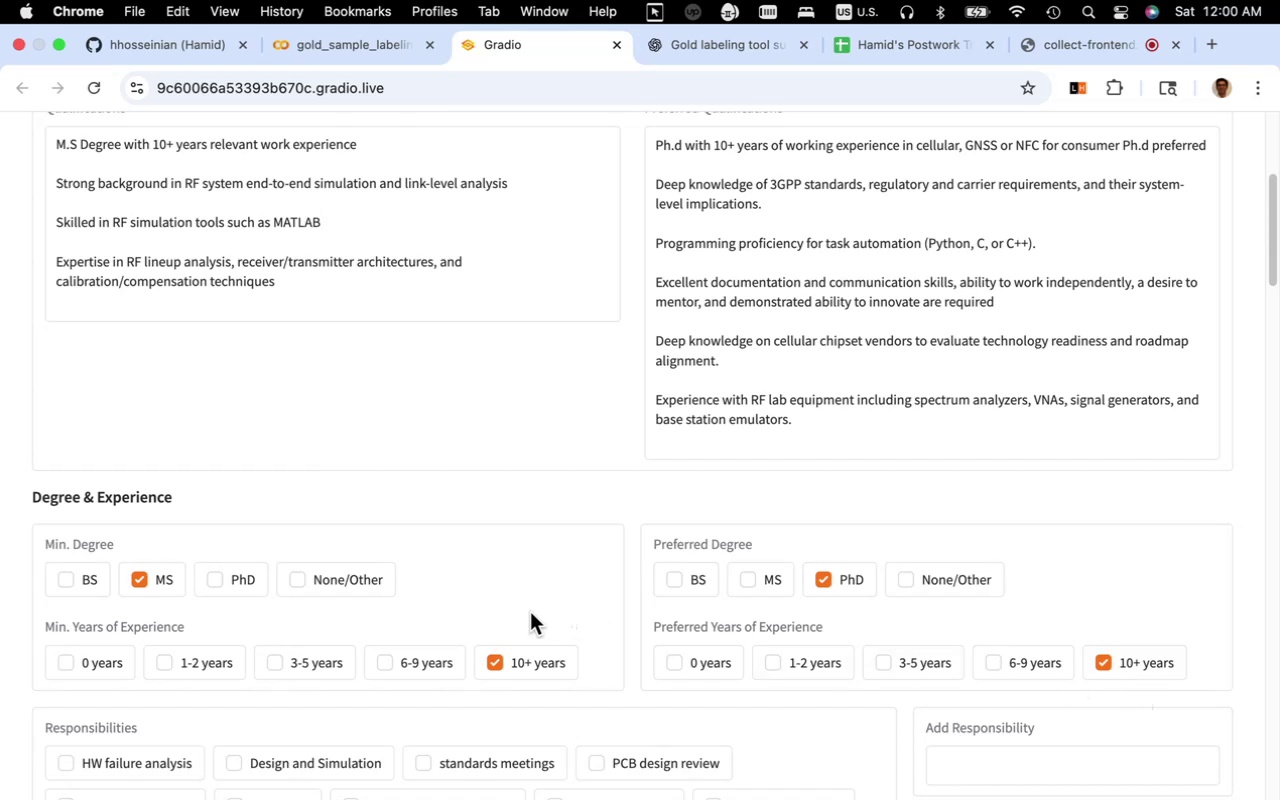 
scroll: coordinate [530, 612], scroll_direction: down, amount: 13.0
 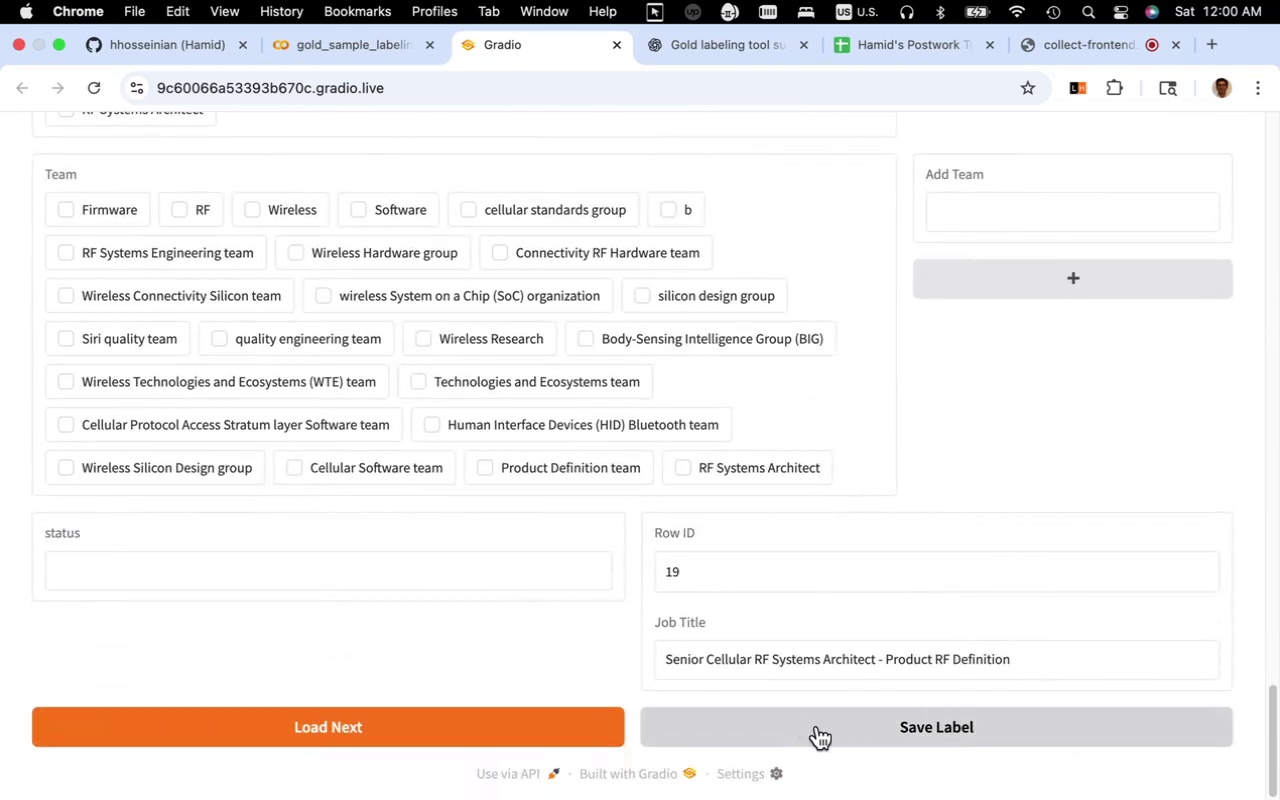 
left_click([817, 726])
 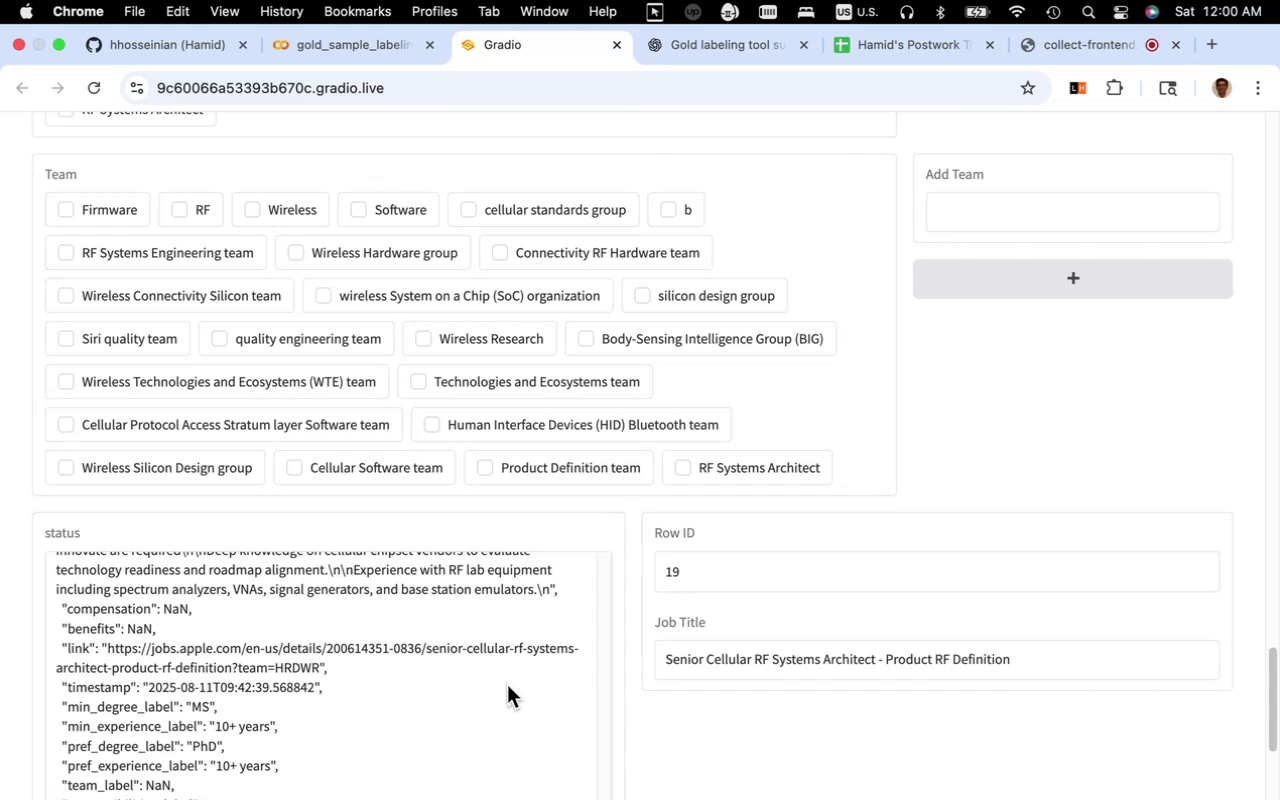 
scroll: coordinate [507, 685], scroll_direction: down, amount: 5.0
 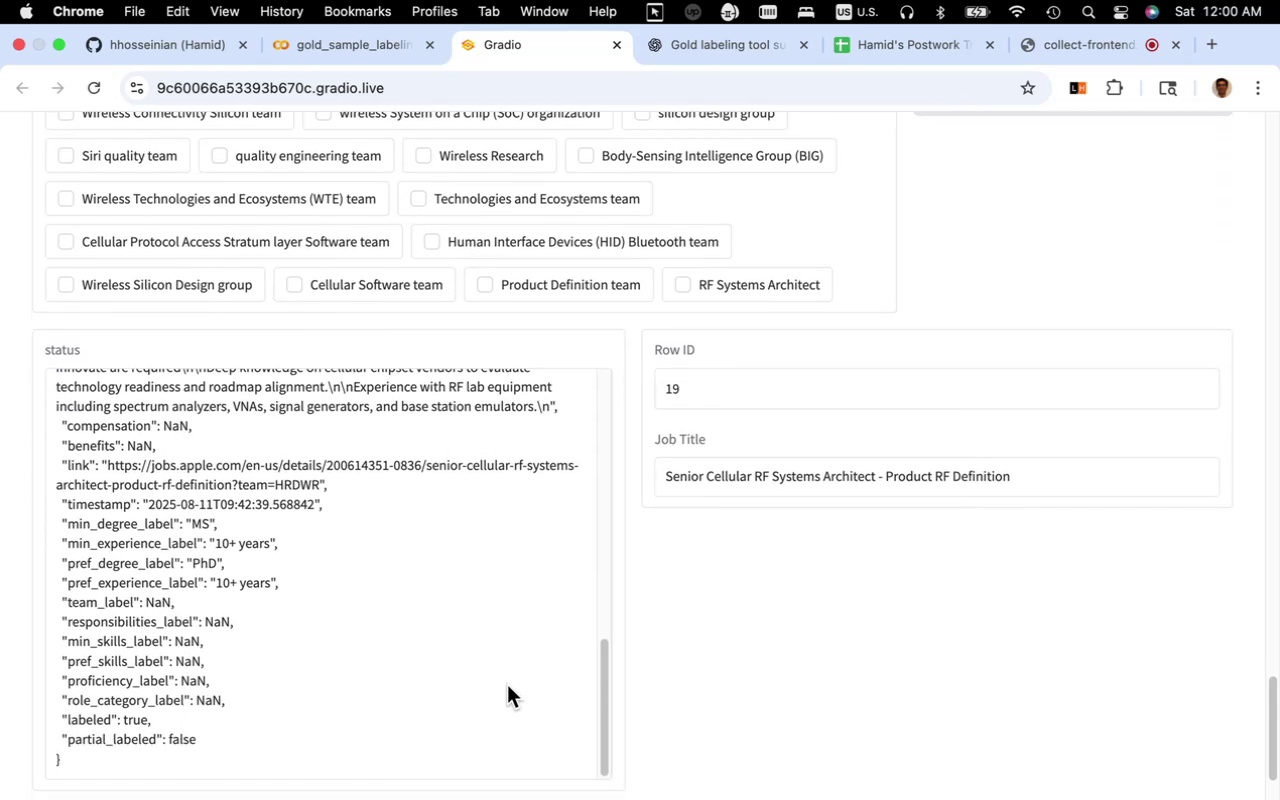 
scroll: coordinate [507, 685], scroll_direction: up, amount: 10.0
 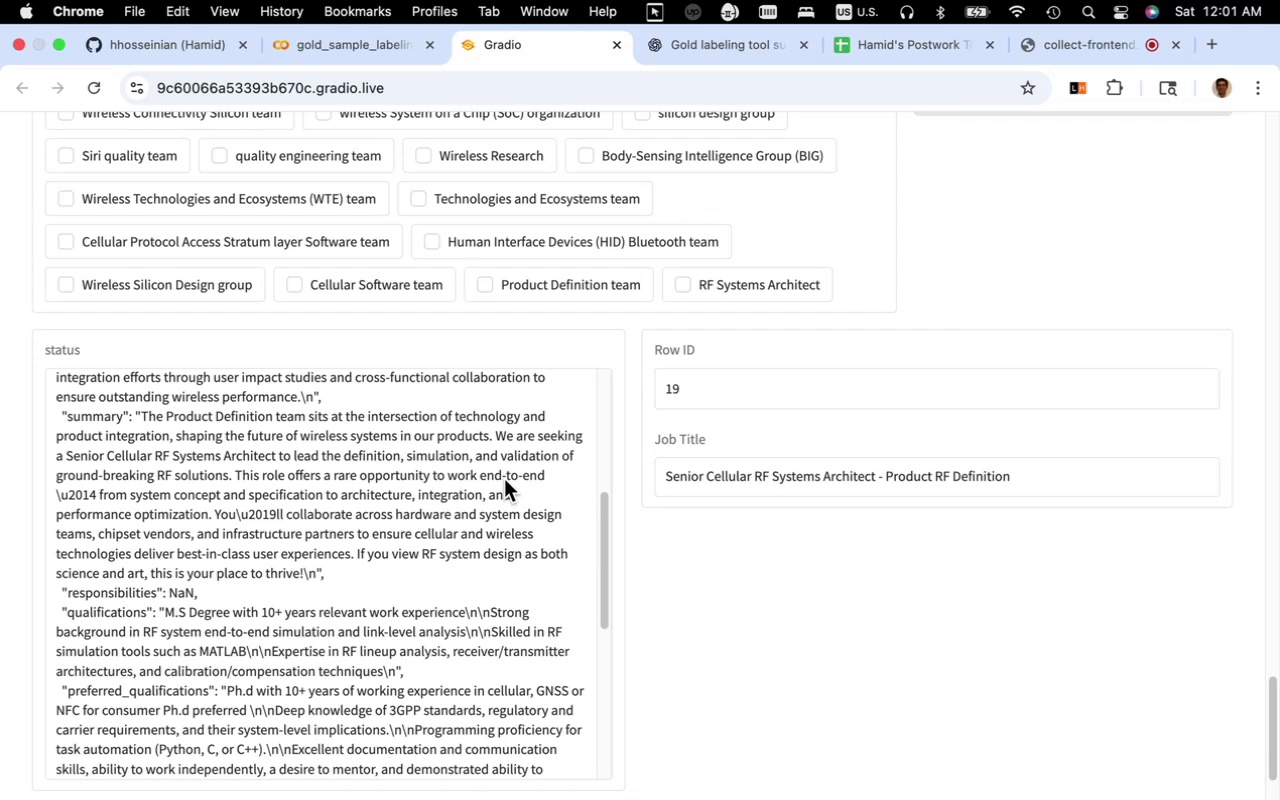 
wait(5.32)
 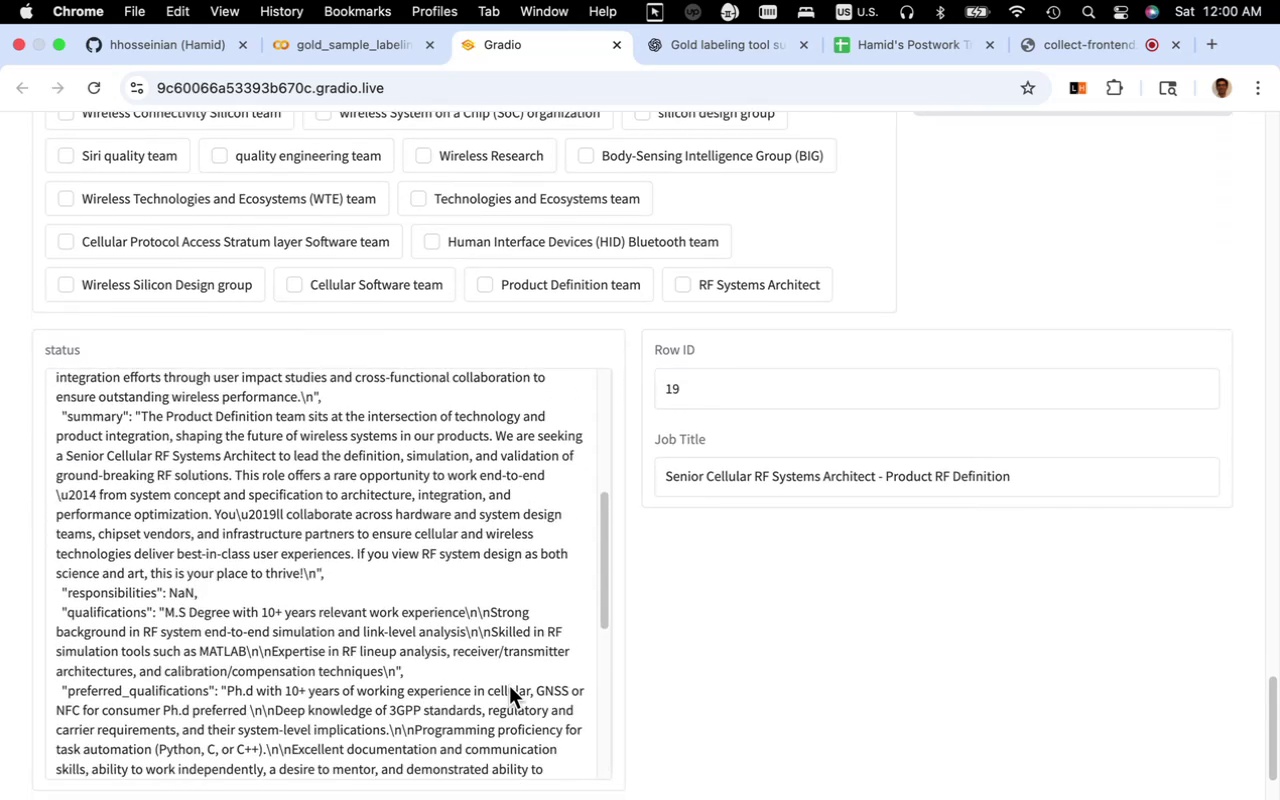 
scroll: coordinate [659, 572], scroll_direction: down, amount: 14.0
 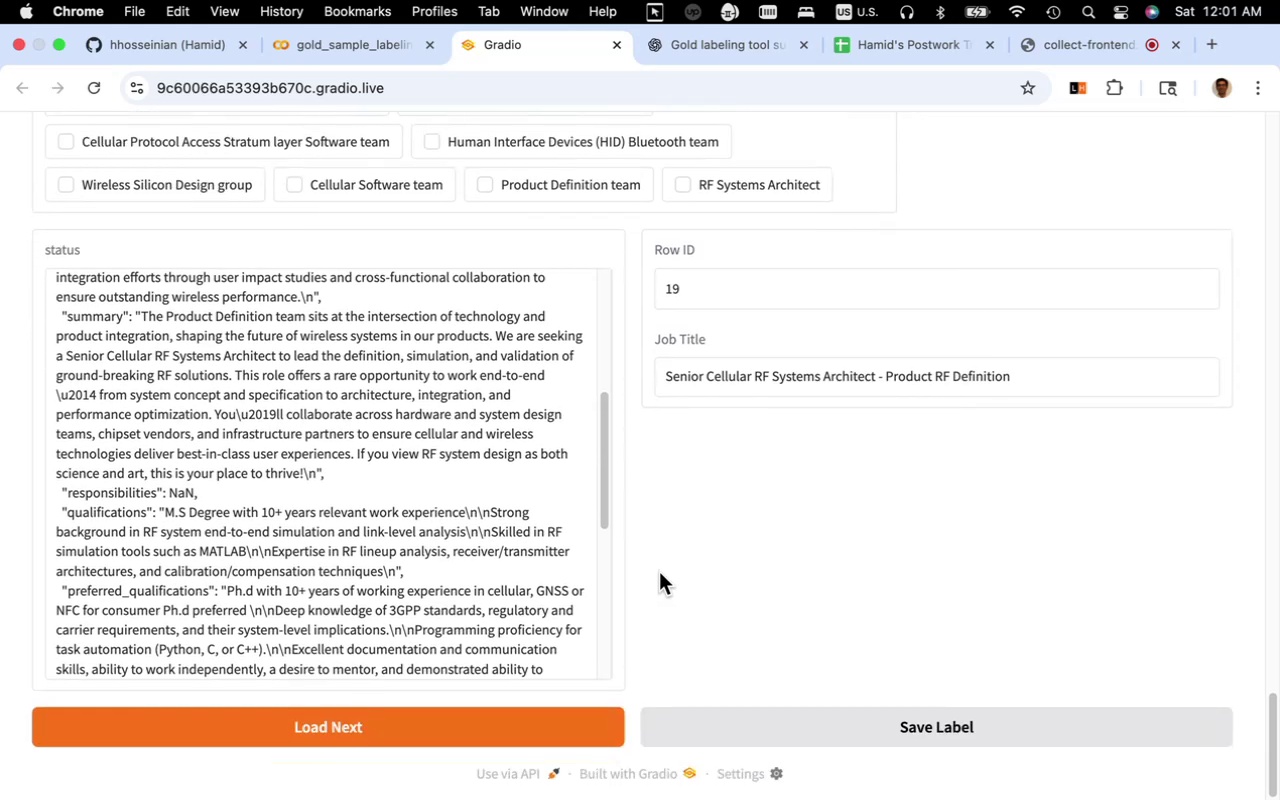 
scroll: coordinate [632, 538], scroll_direction: up, amount: 18.0
 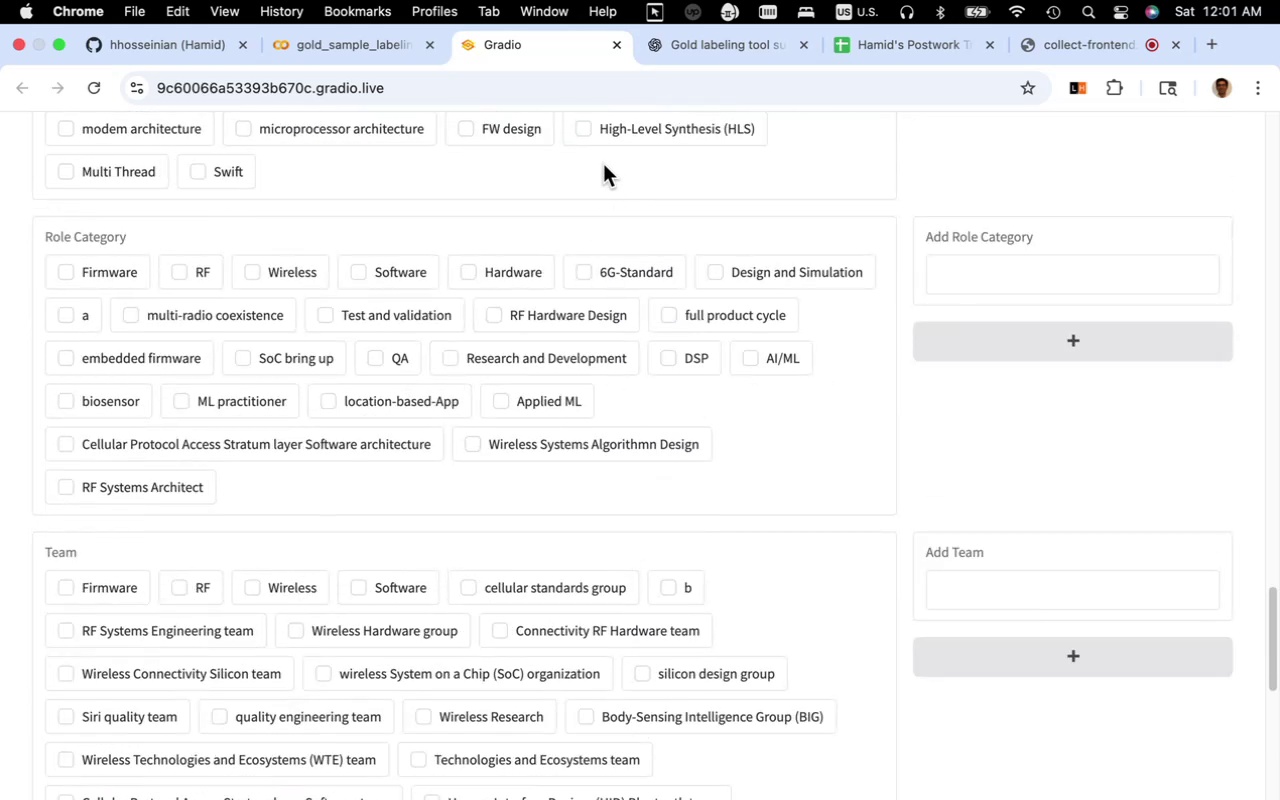 
mouse_move([594, 93])
 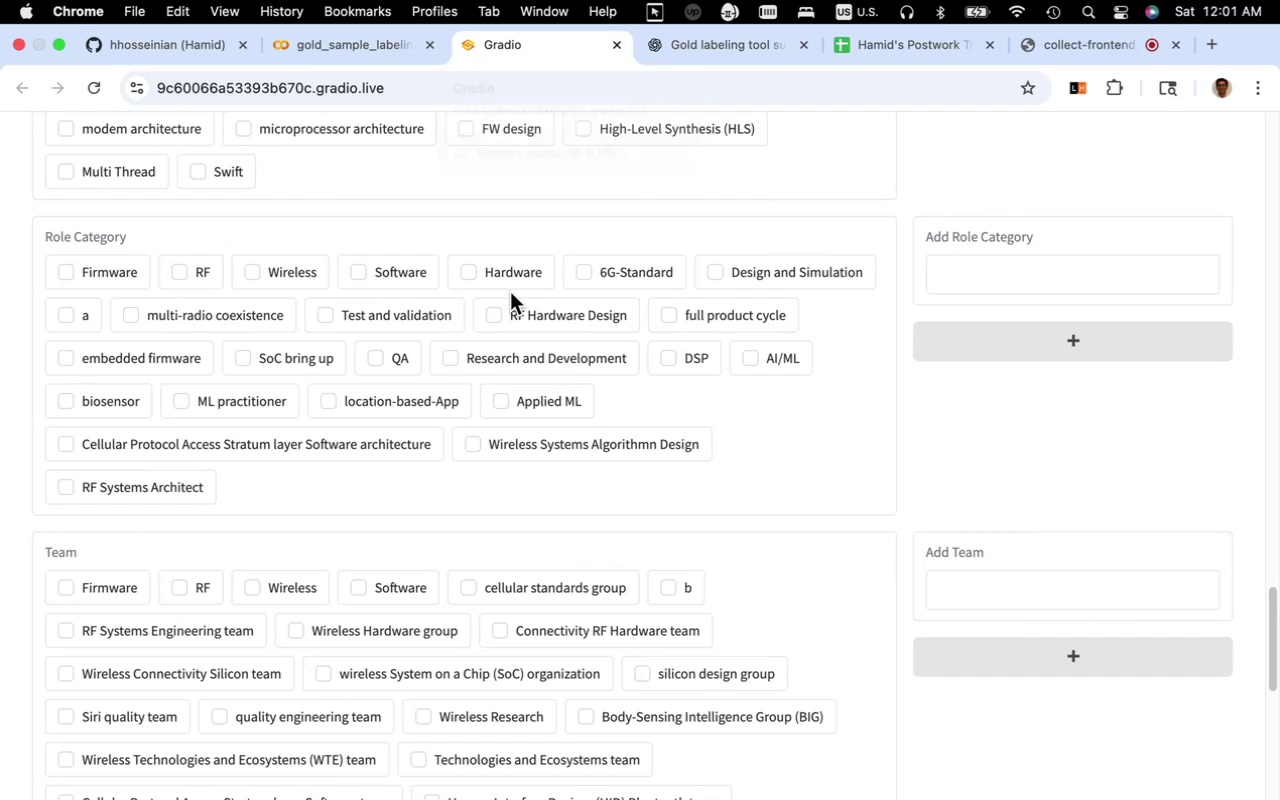 
scroll: coordinate [515, 384], scroll_direction: down, amount: 17.0
 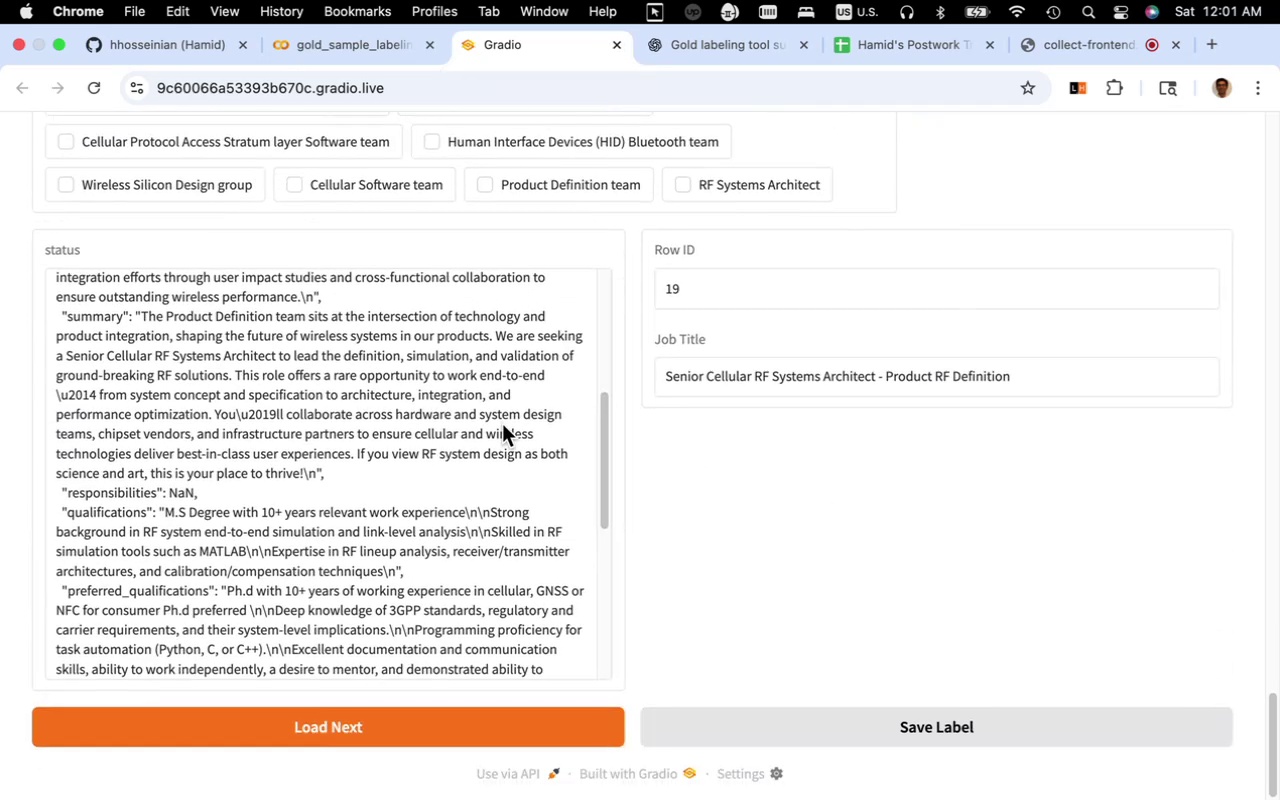 
scroll: coordinate [484, 462], scroll_direction: up, amount: 10.0
 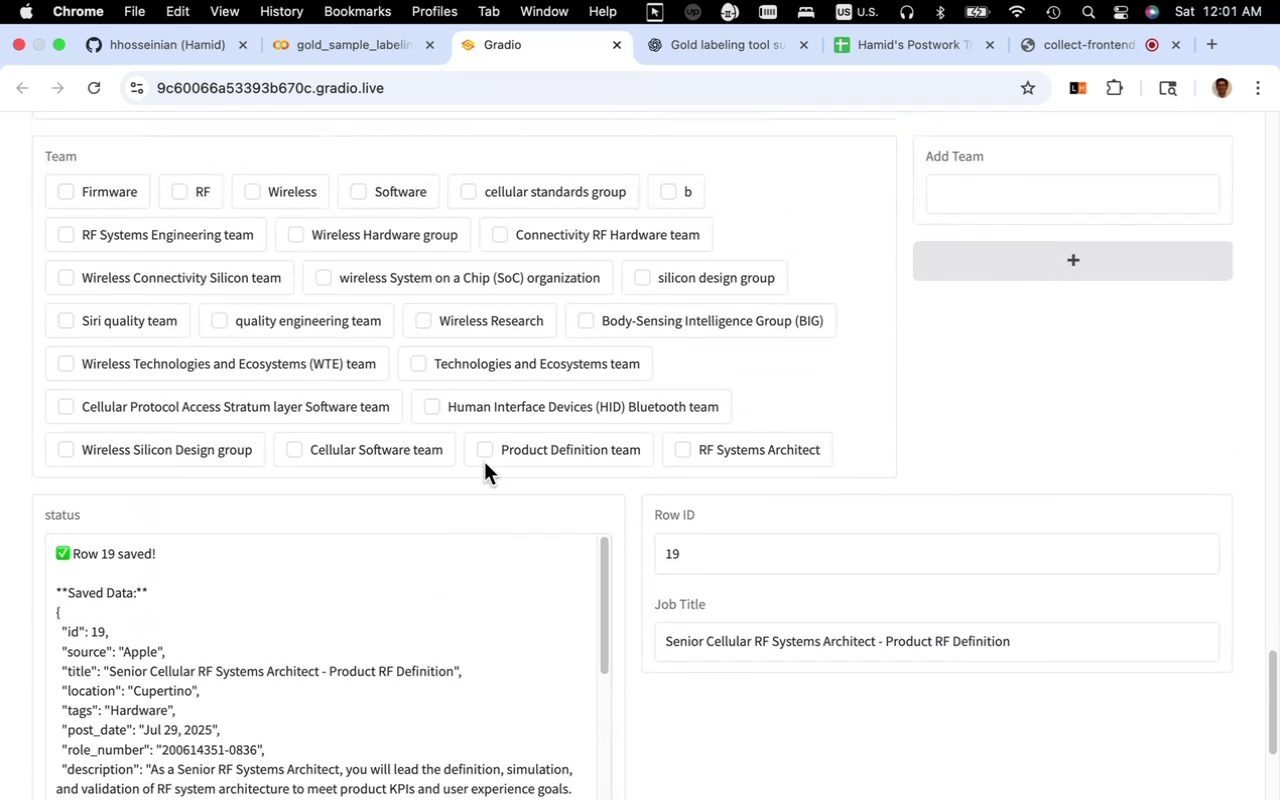 
scroll: coordinate [492, 473], scroll_direction: down, amount: 27.0
 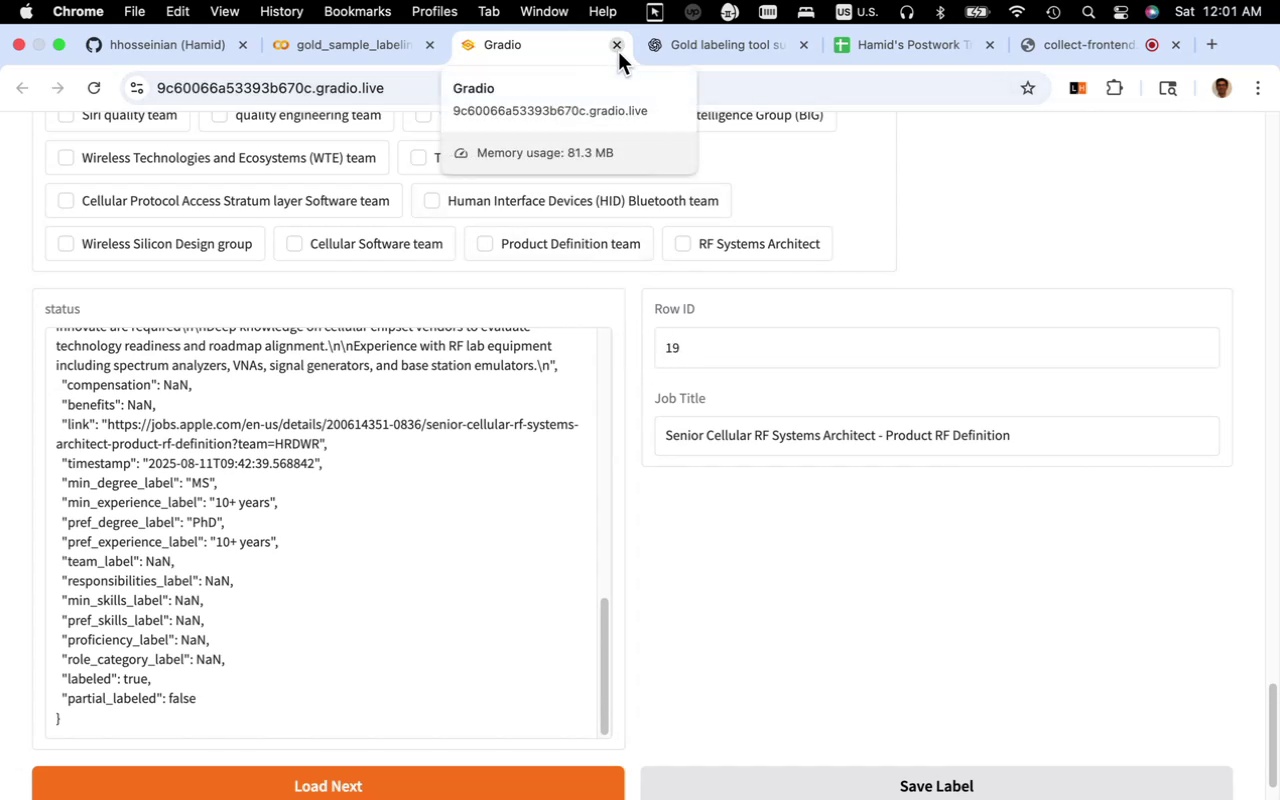 
wait(14.15)
 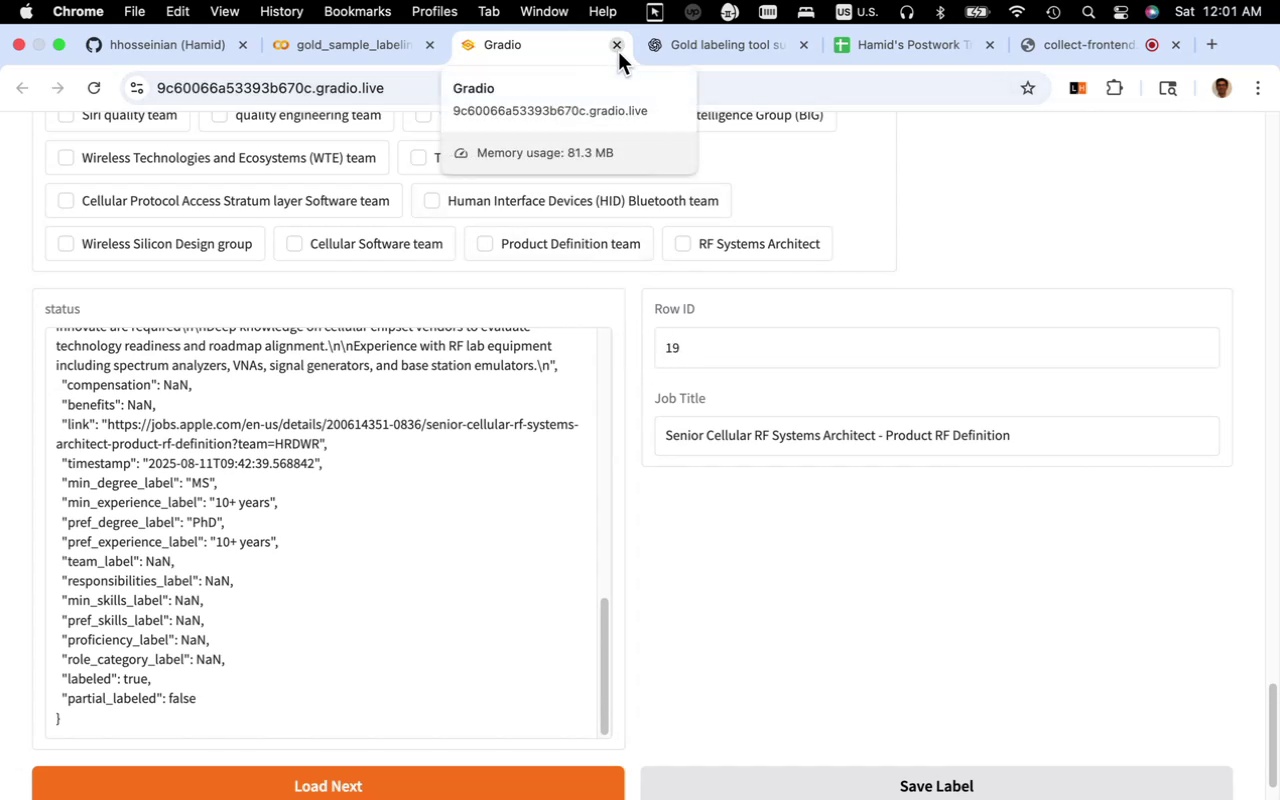 
left_click([618, 52])
 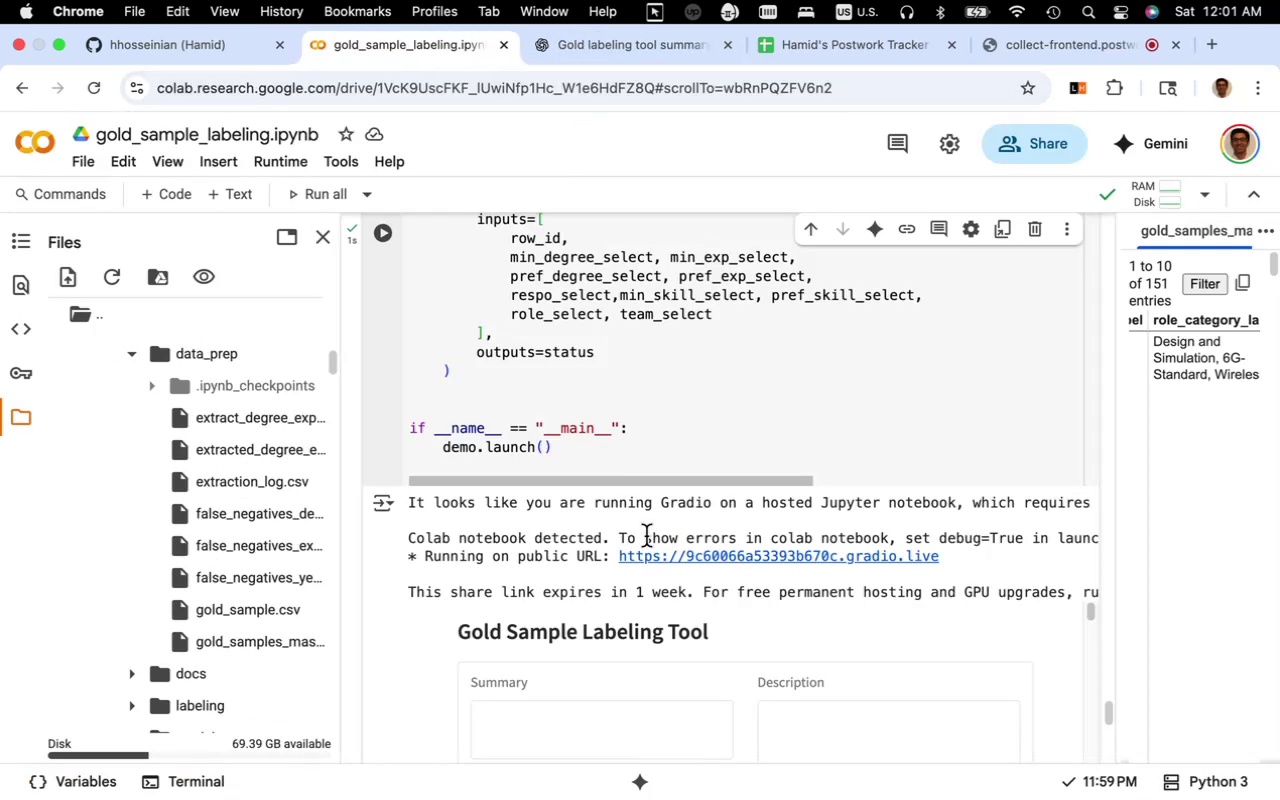 
scroll: coordinate [646, 536], scroll_direction: none, amount: 0.0
 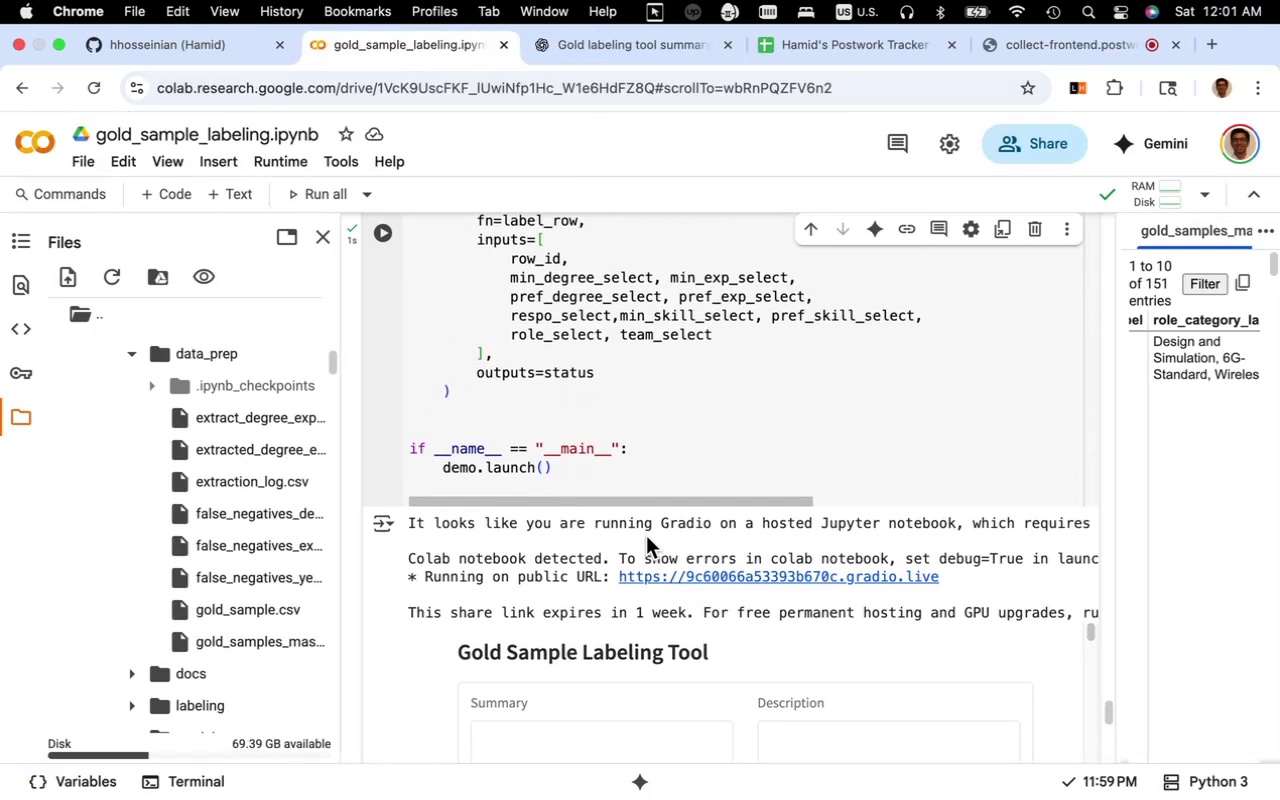 
scroll: coordinate [646, 536], scroll_direction: up, amount: 7.0
 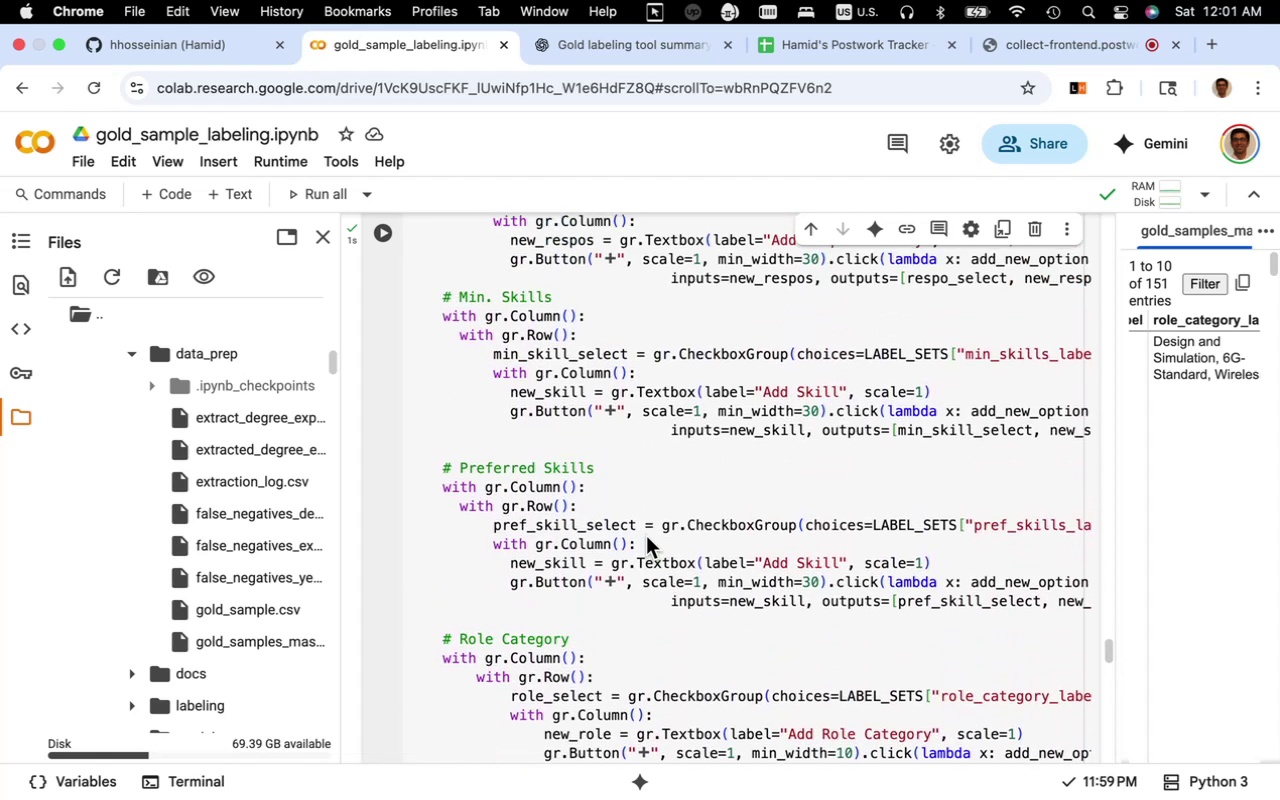 
left_click([646, 536])
 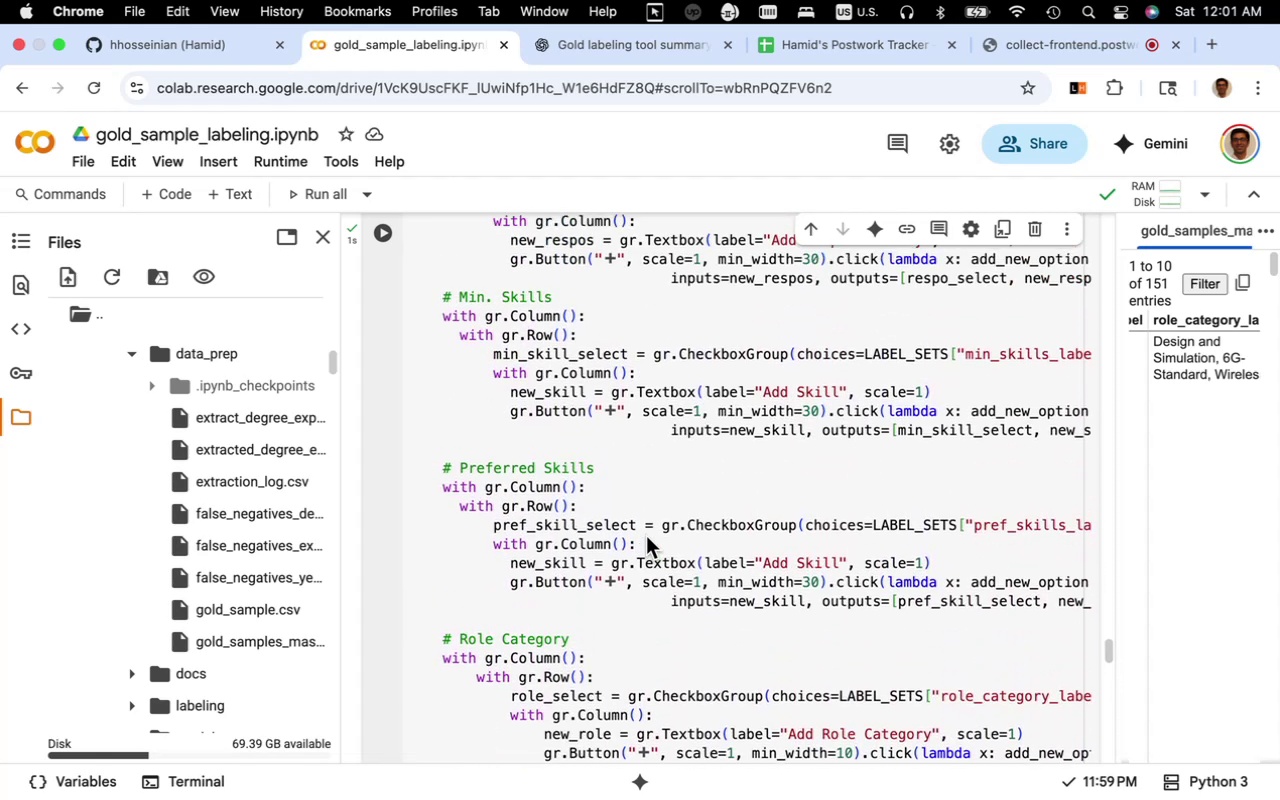 
left_click([650, 529])
 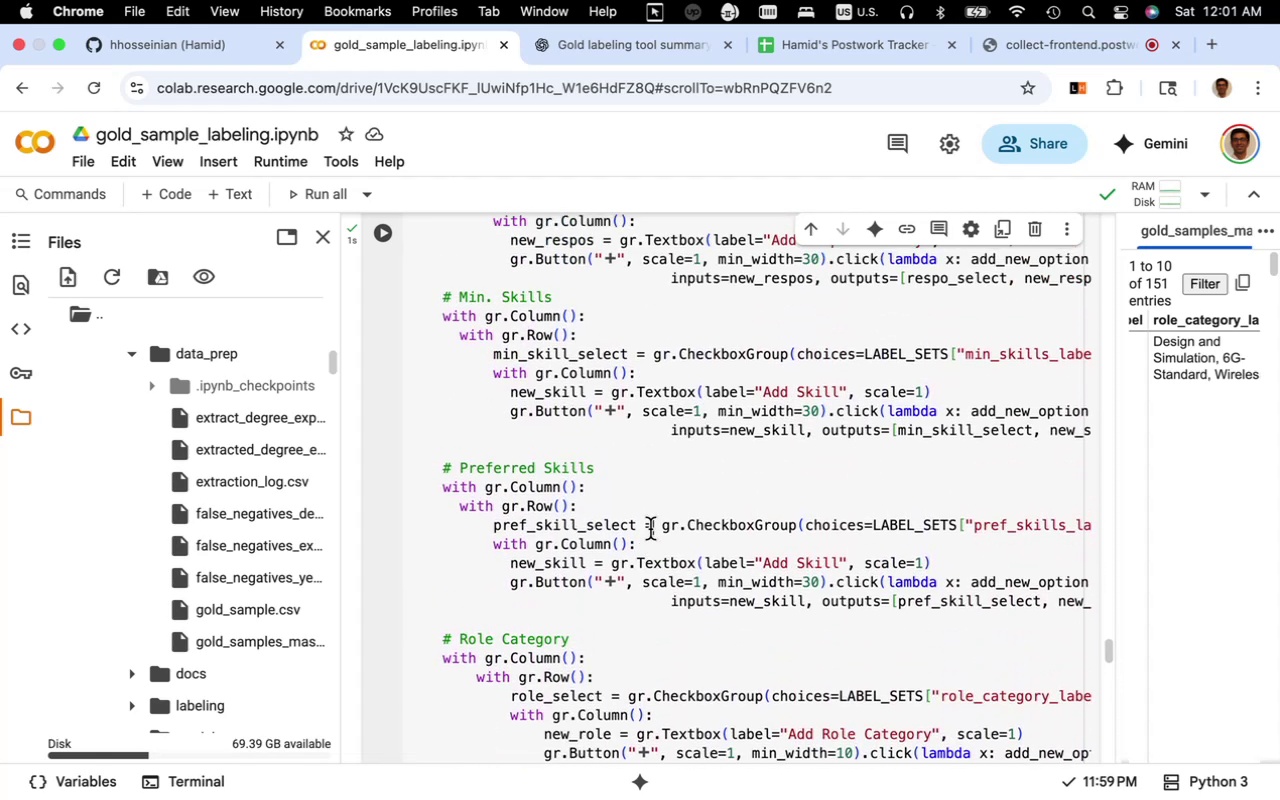 
scroll: coordinate [650, 529], scroll_direction: up, amount: 4.0
 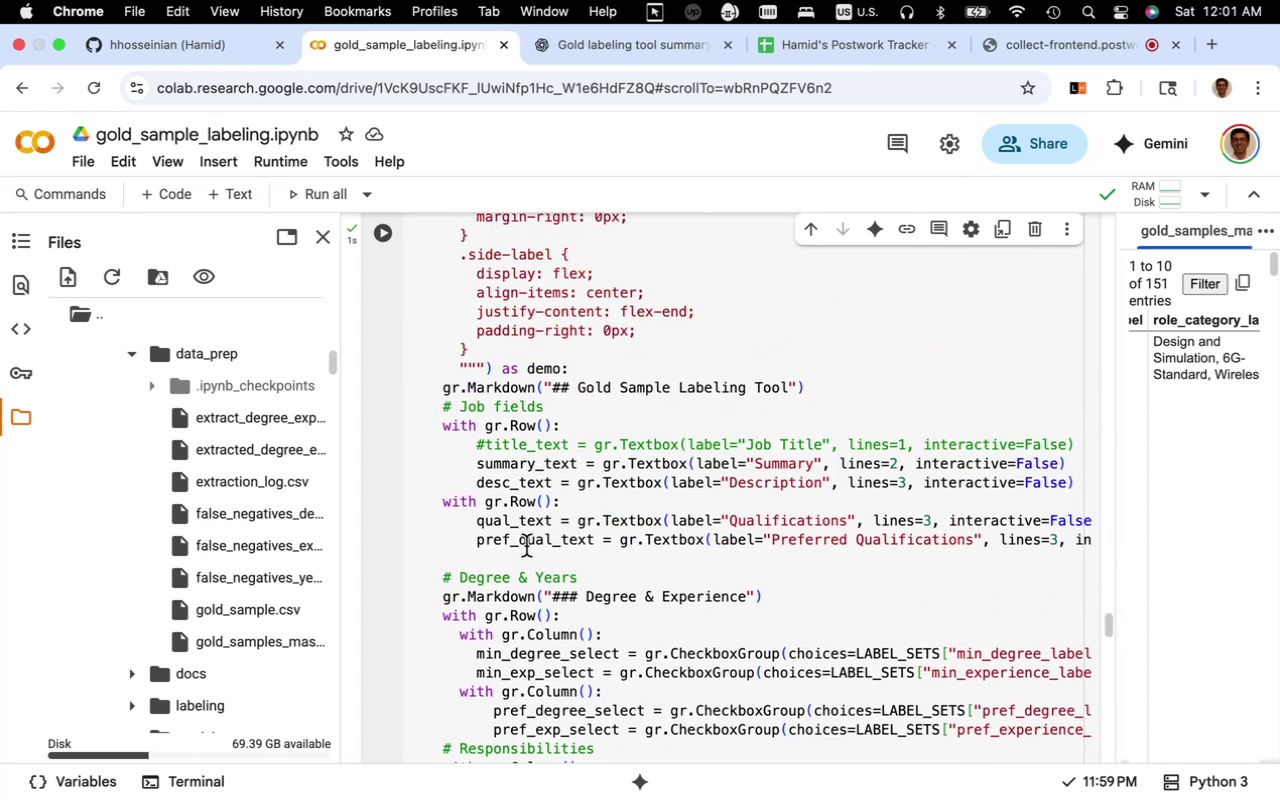 
wait(6.33)
 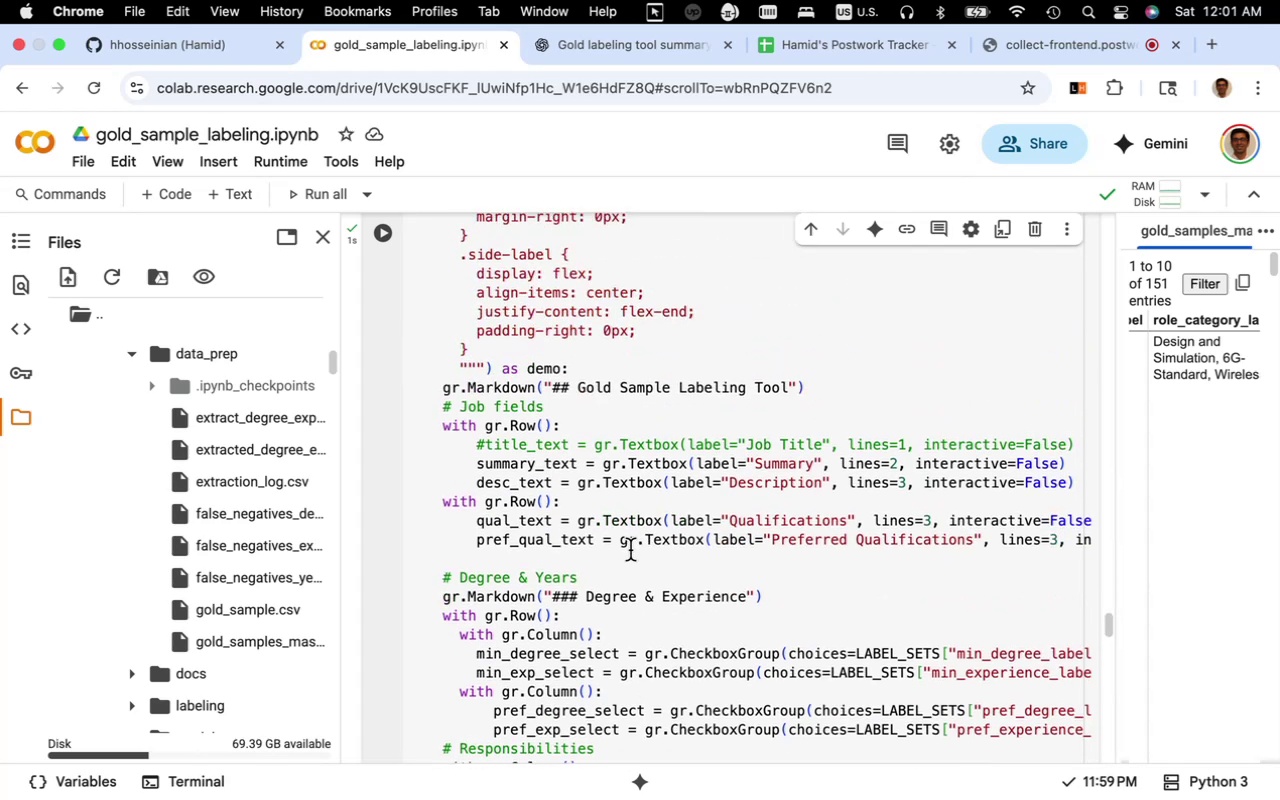 
mouse_move([539, 445])
 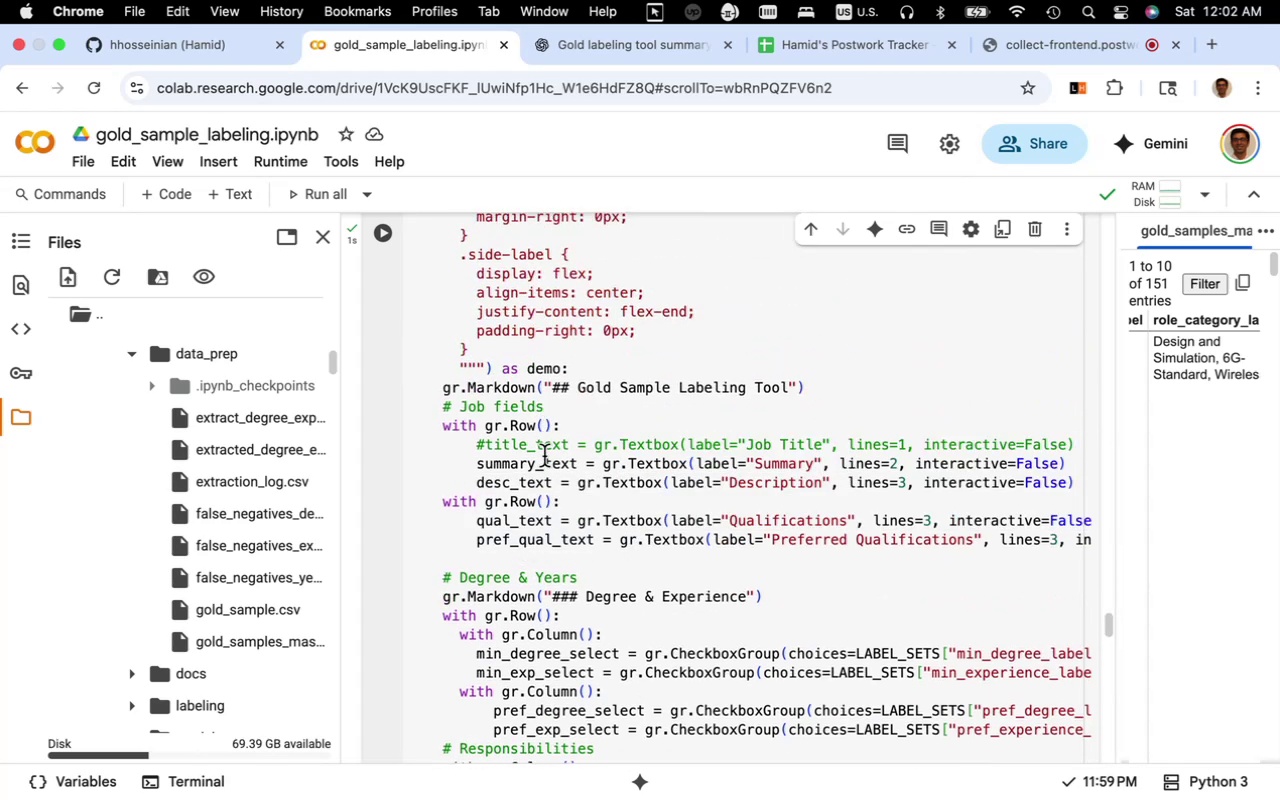 
mouse_move([534, 467])
 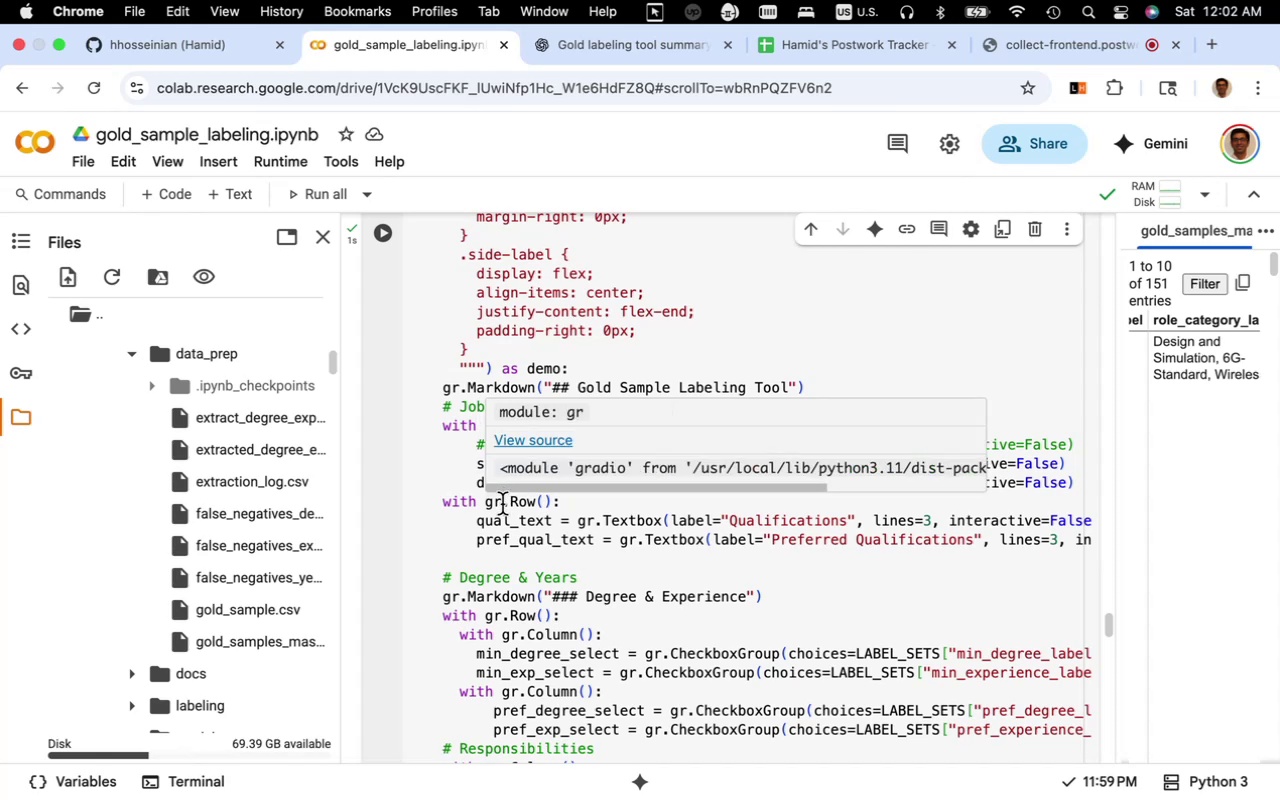 
left_click([502, 504])
 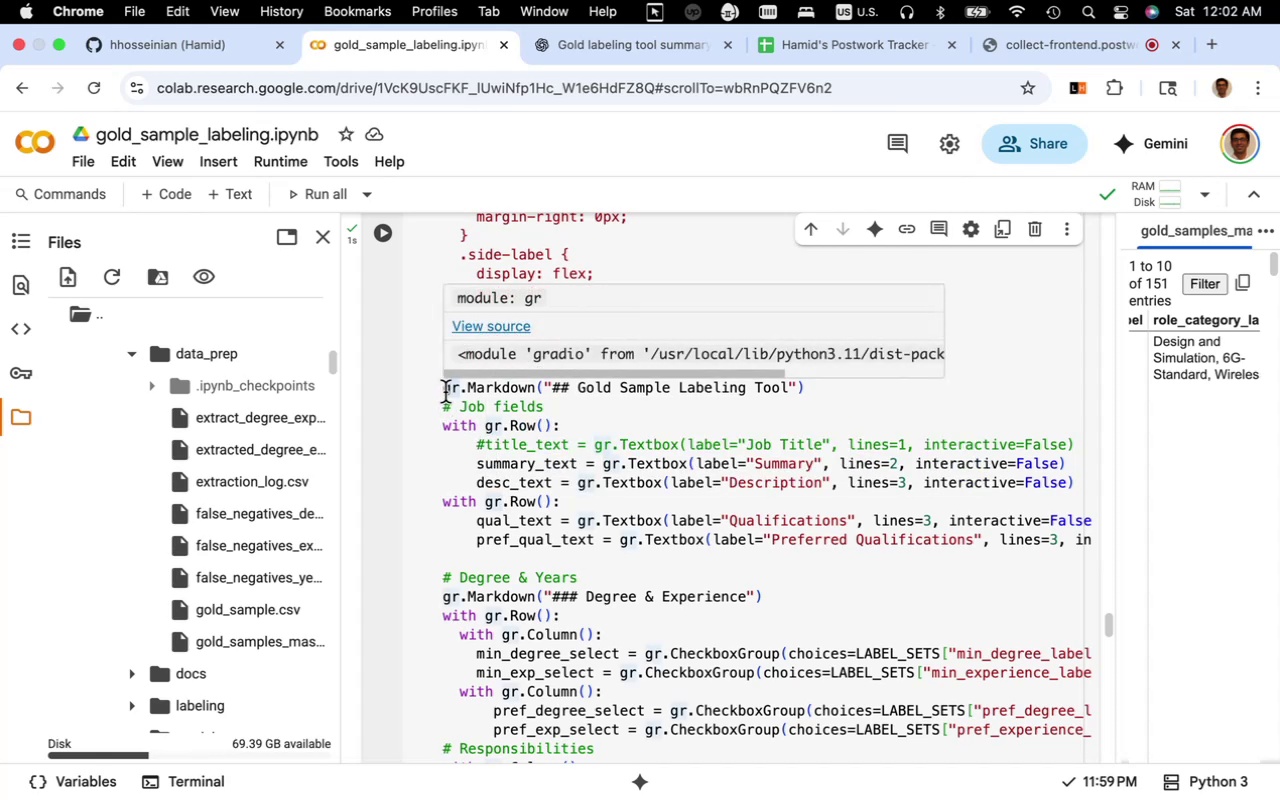 
left_click_drag(start_coordinate=[445, 392], to_coordinate=[571, 676])
 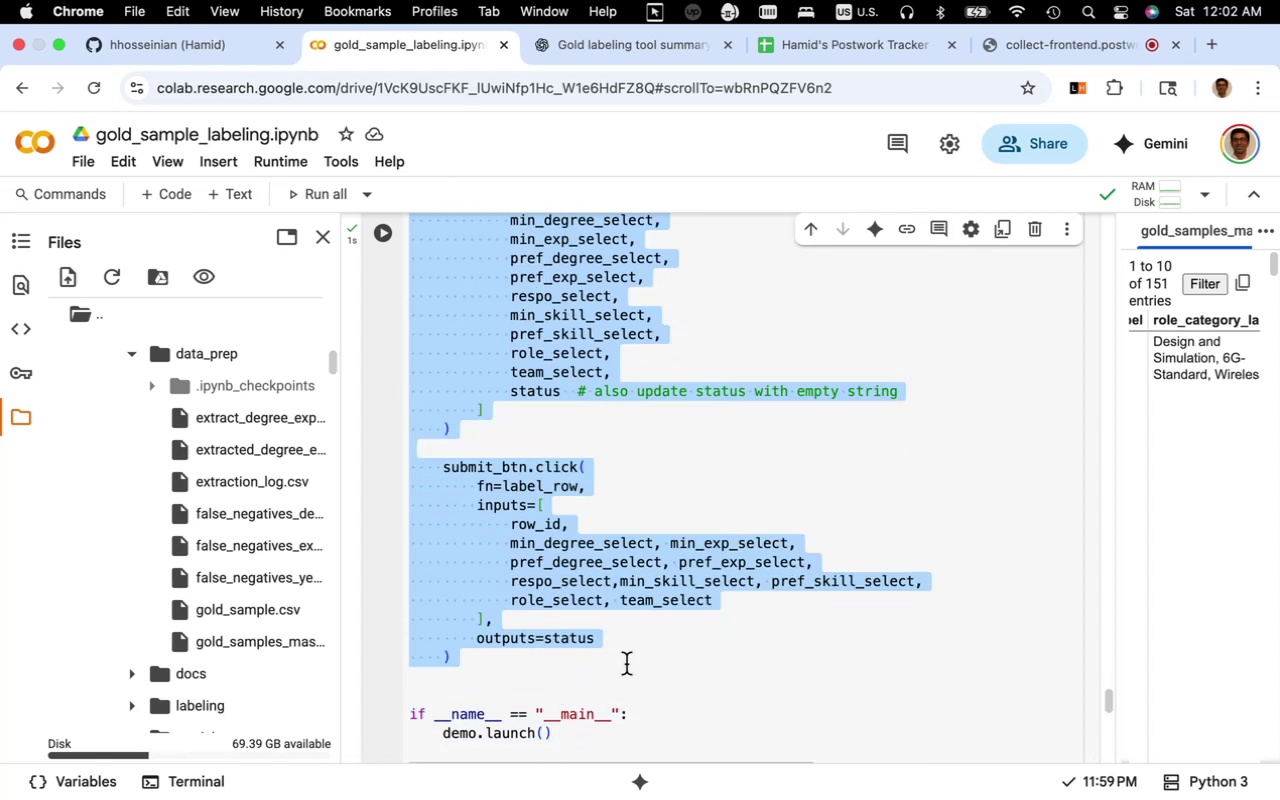 
key(Meta+CommandLeft)
 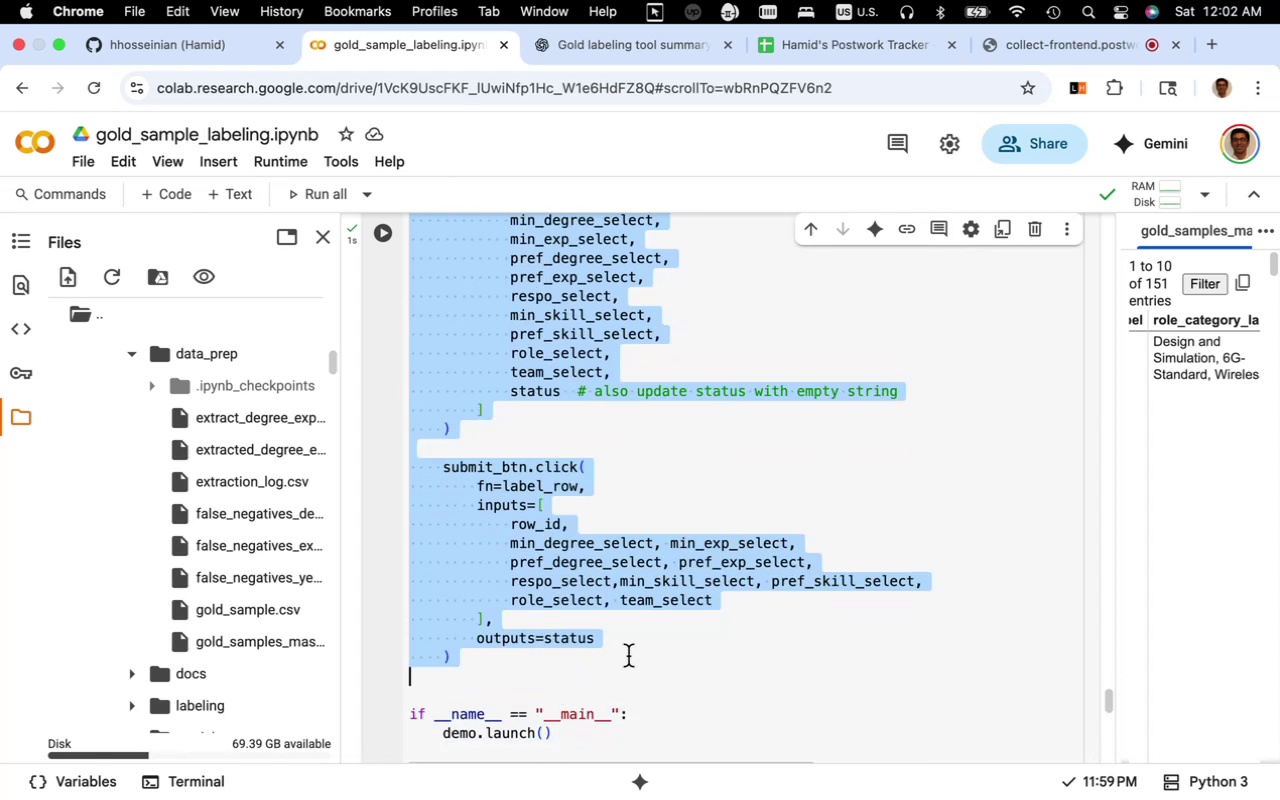 
key(Meta+C)
 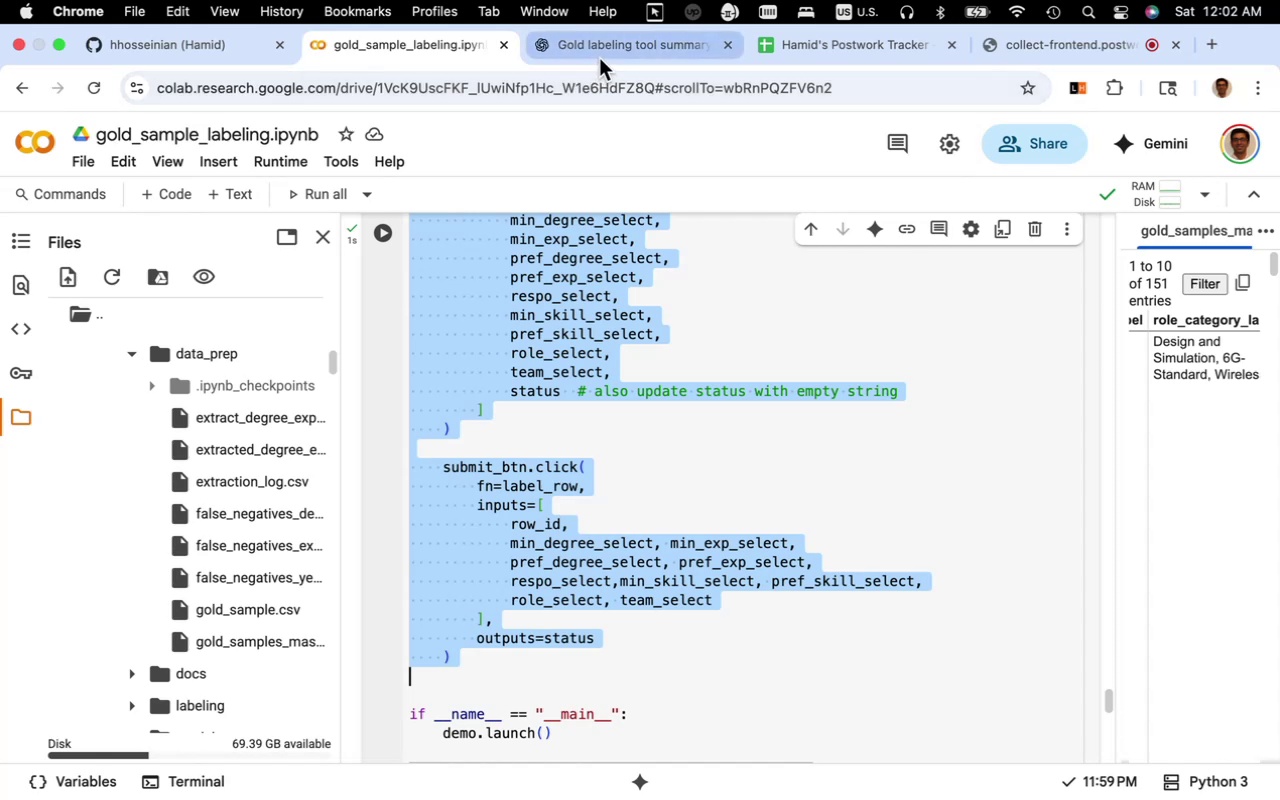 
scroll: coordinate [666, 641], scroll_direction: down, amount: 3.0
 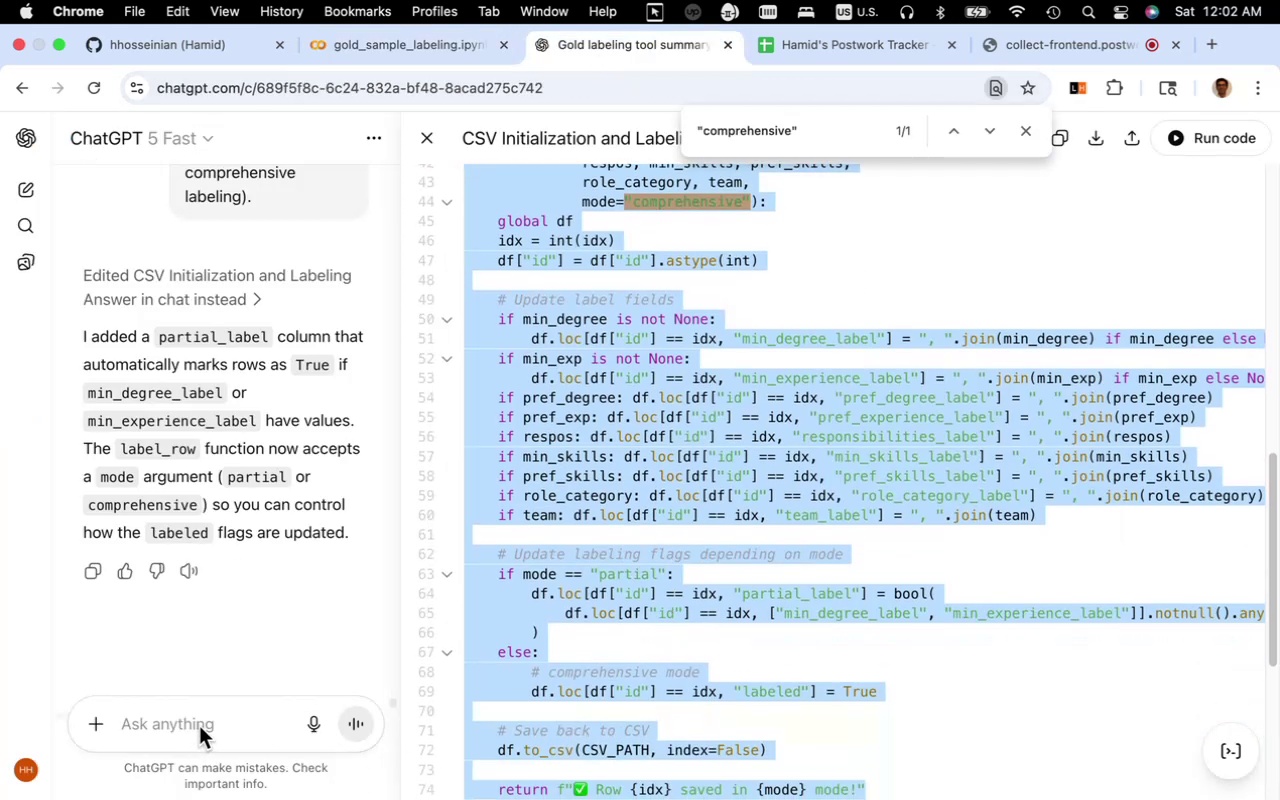 
left_click([200, 724])
 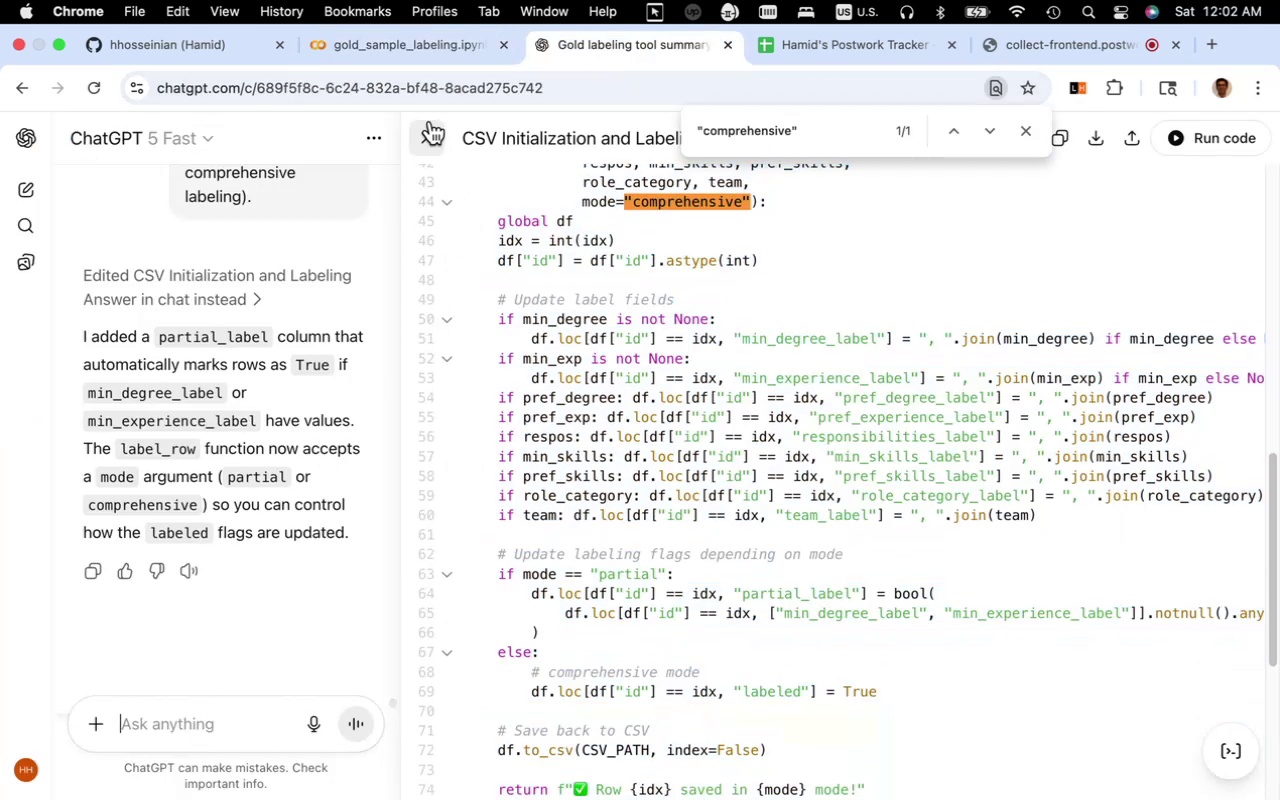 
mouse_move([477, 272])
 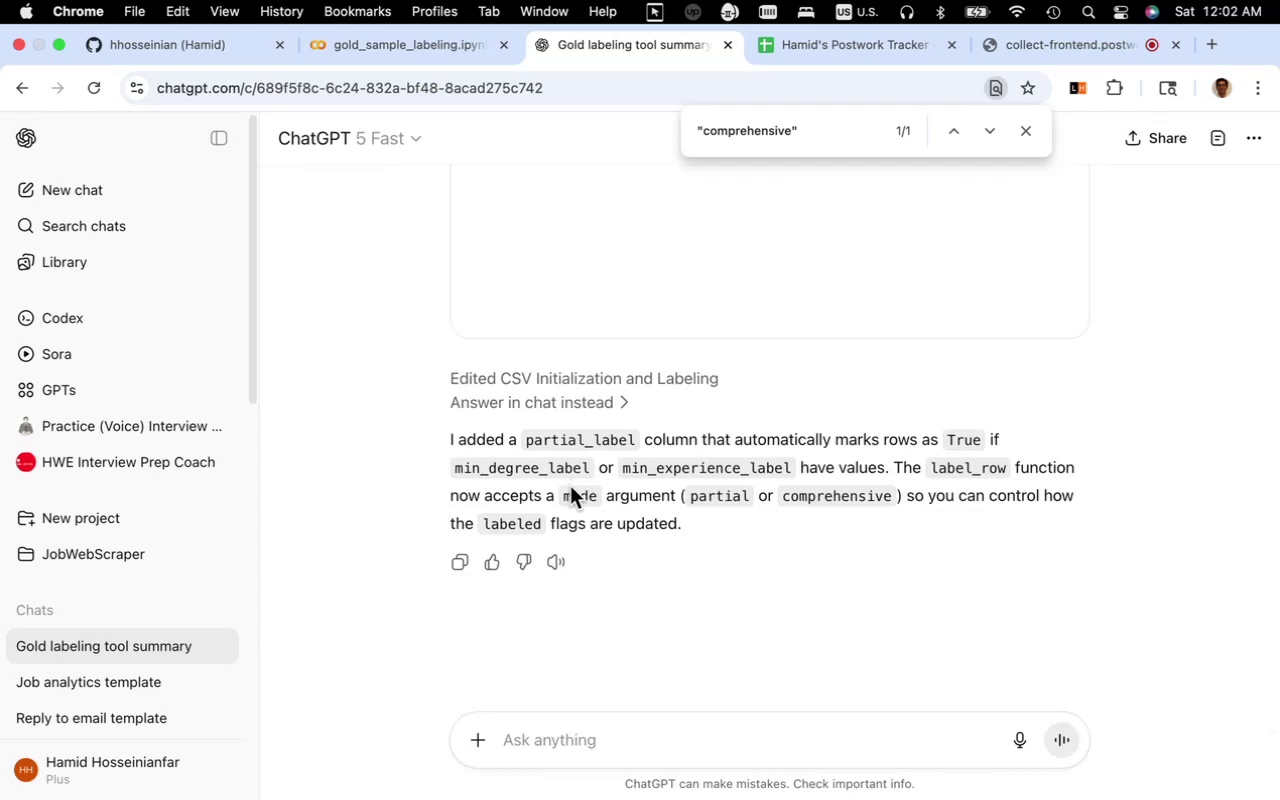 
left_click([546, 749])
 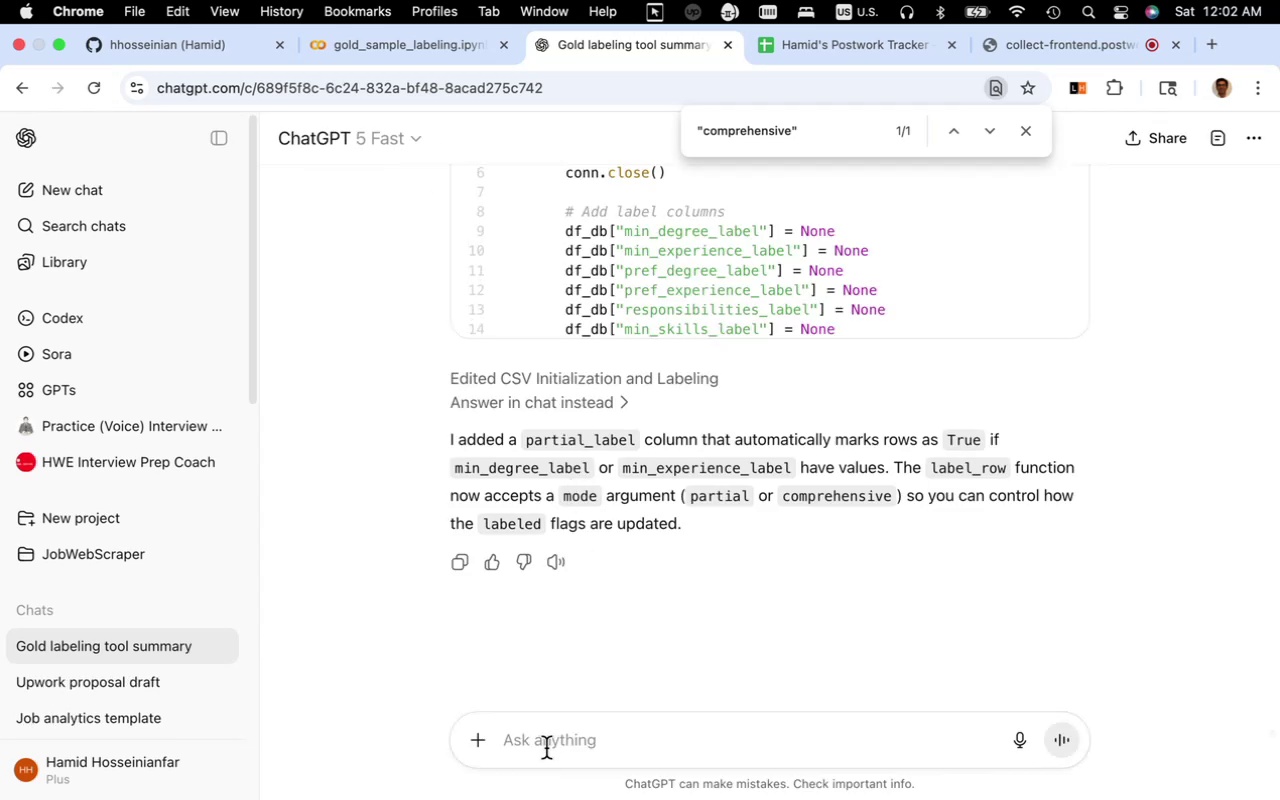 
type(how to make the rest of fields invisible in gradio ")
 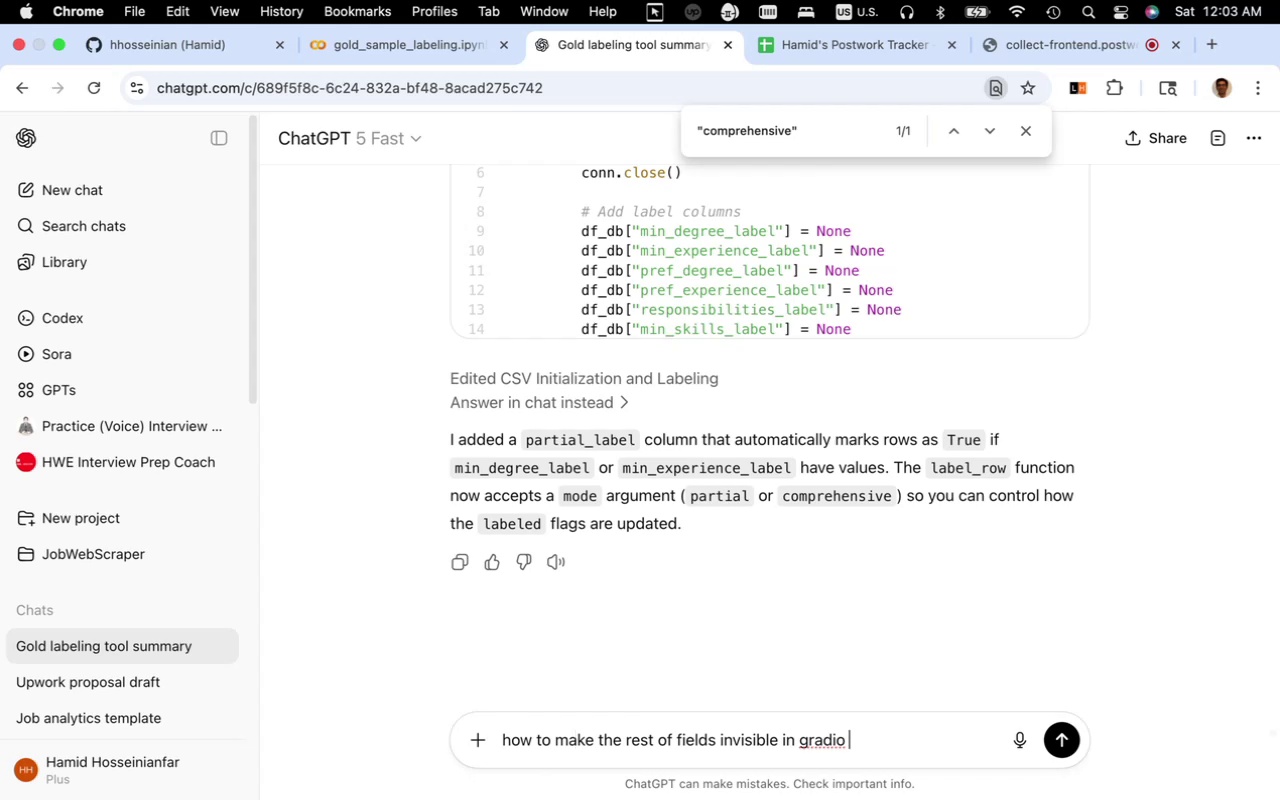 
key(Meta+V)
 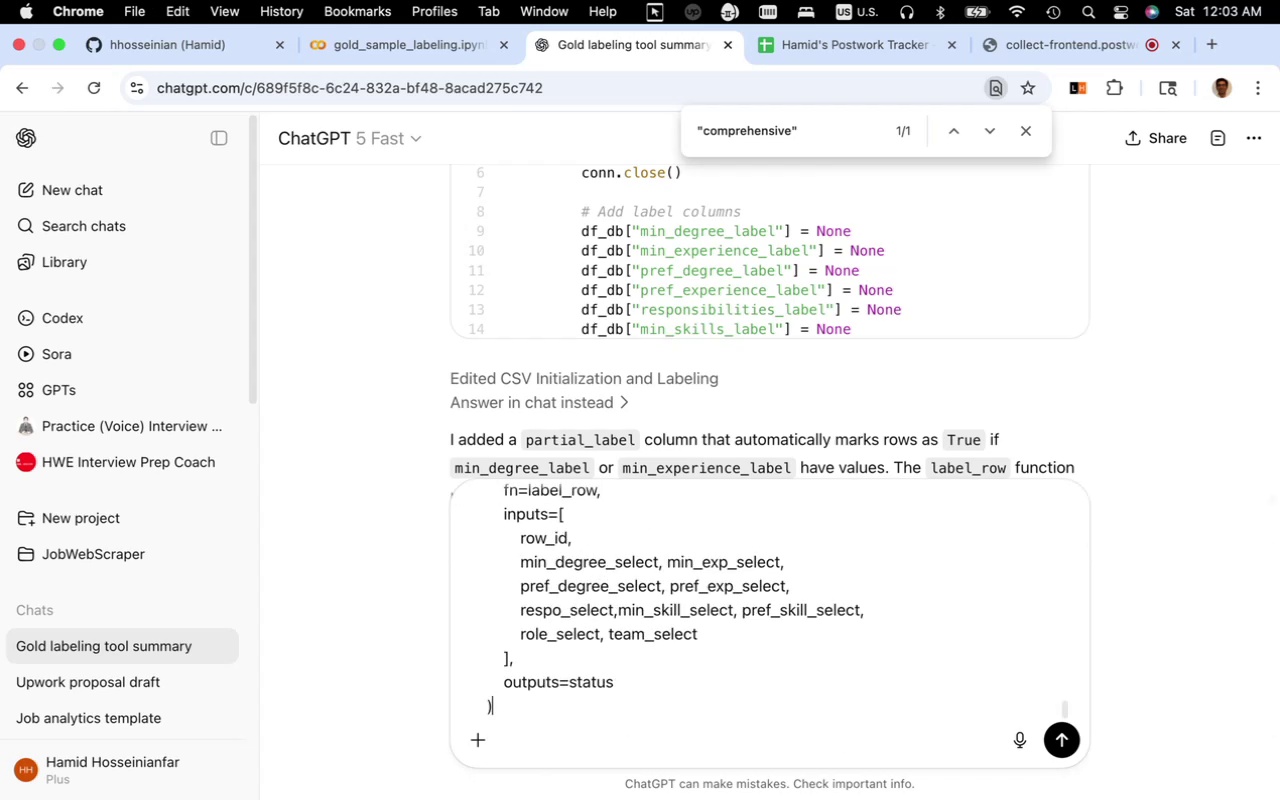 
key(Shift+Quote)
 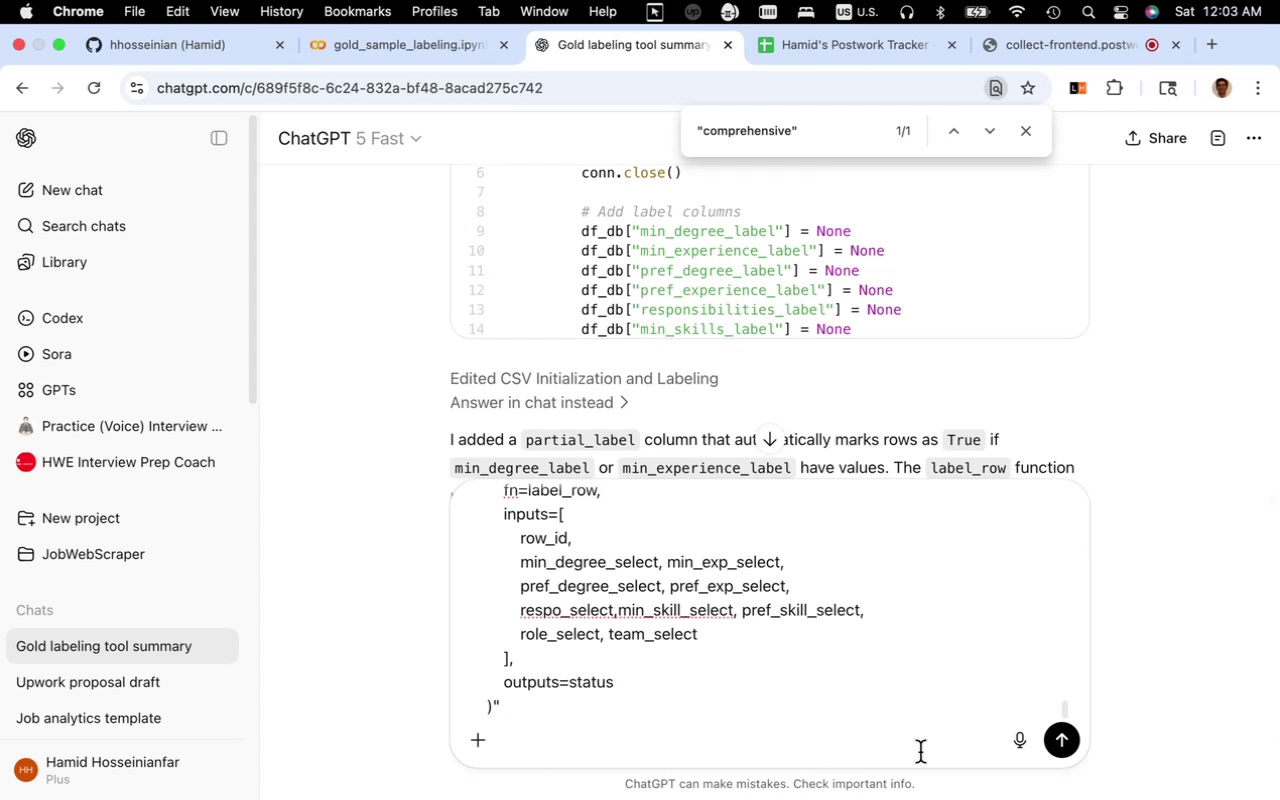 
left_click([1063, 738])
 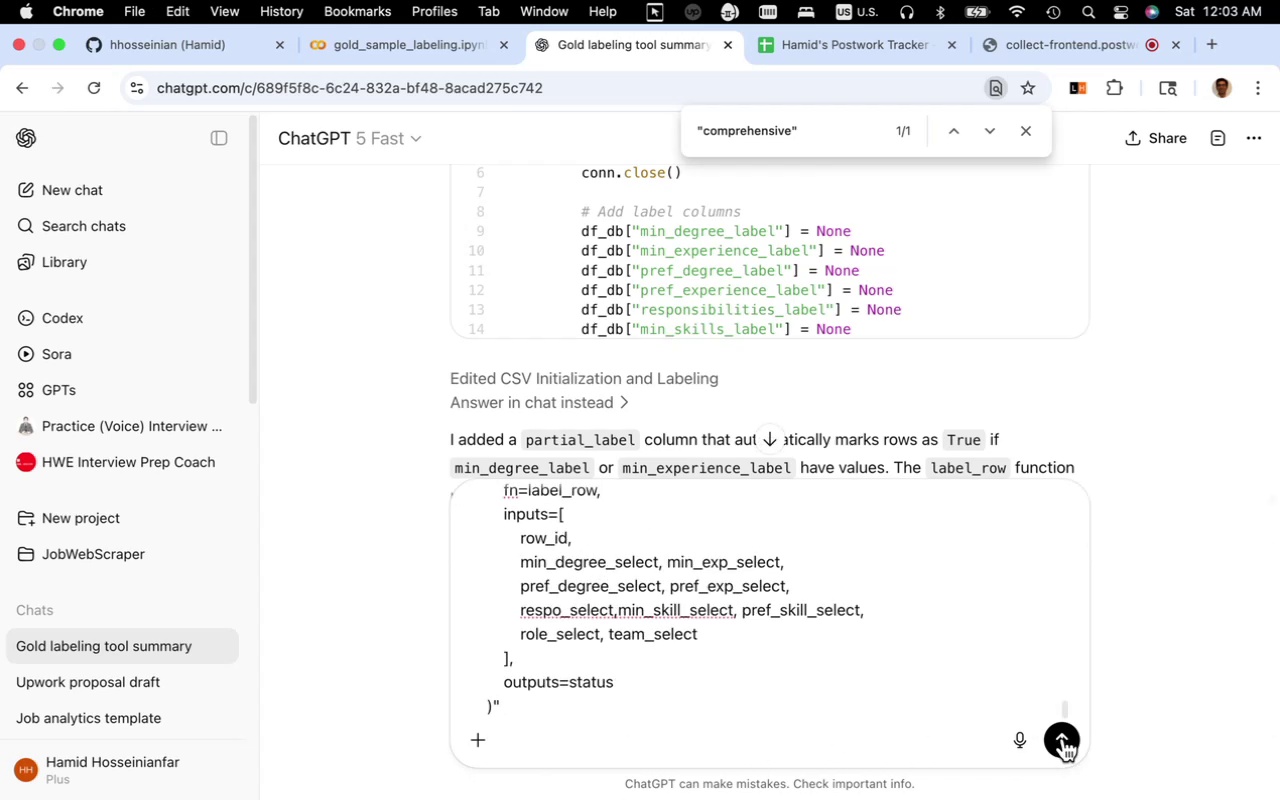 
mouse_move([723, 677])
 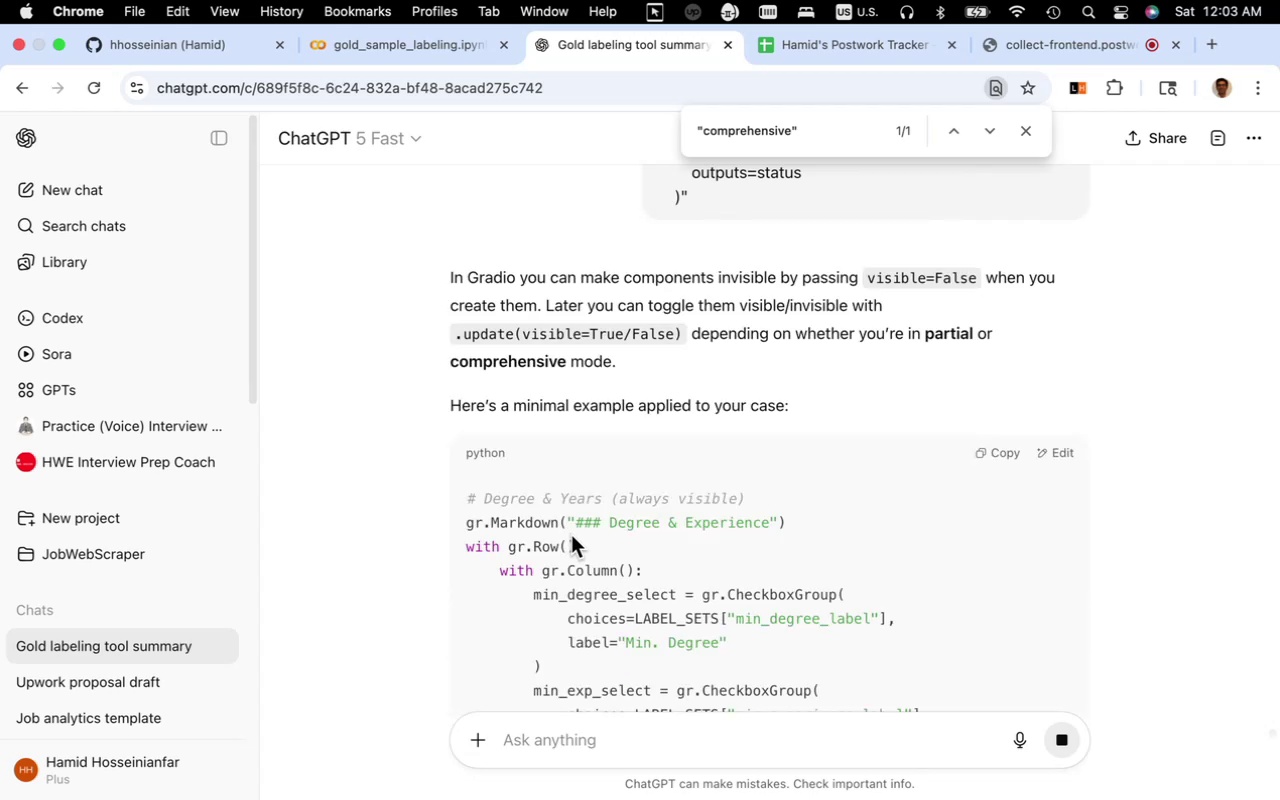 
wait(6.57)
 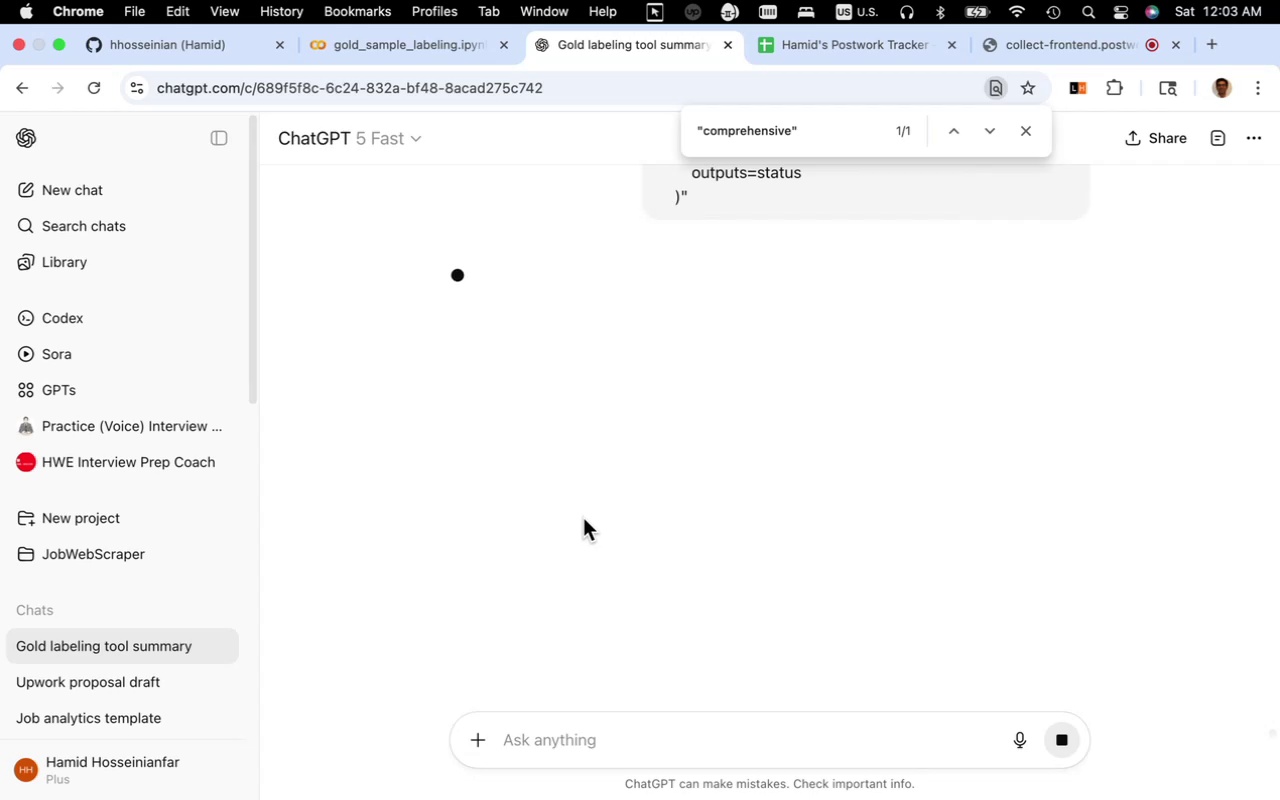 
scroll: coordinate [641, 501], scroll_direction: down, amount: 4.0
 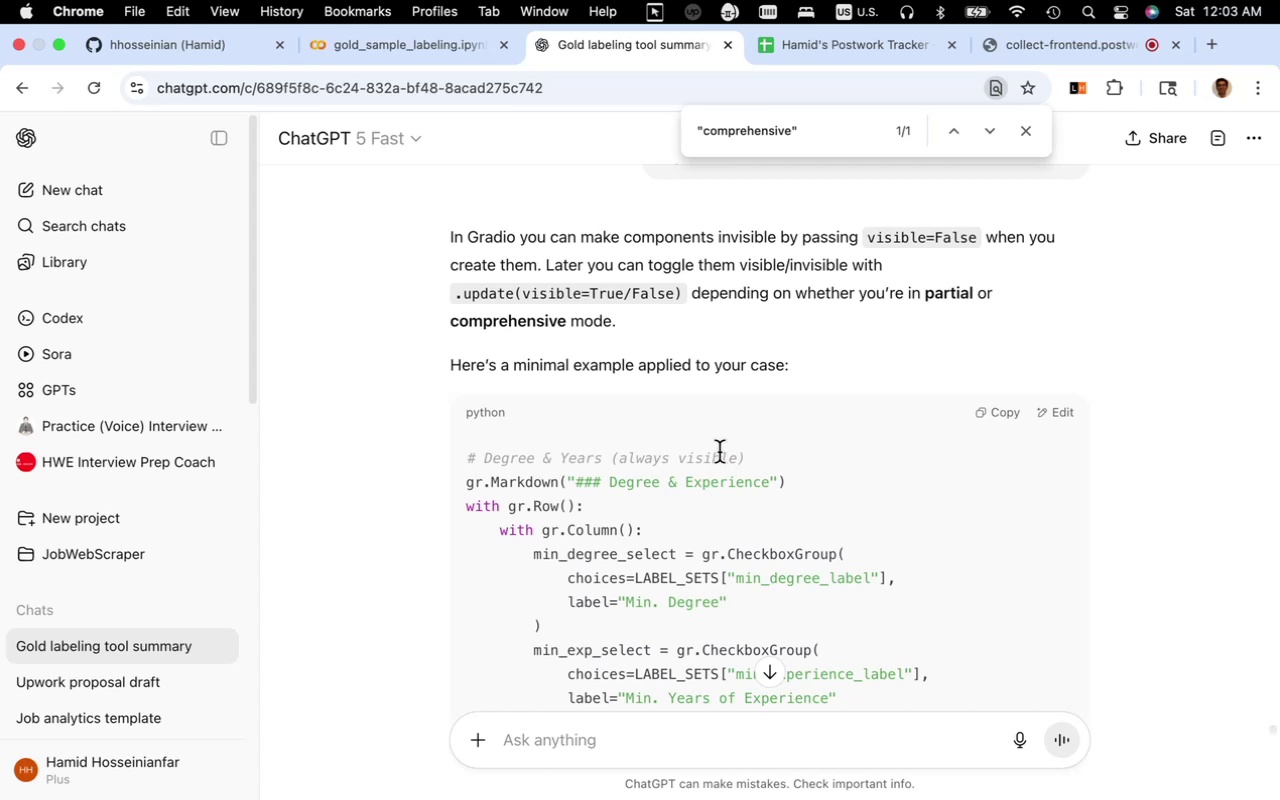 
wait(22.87)
 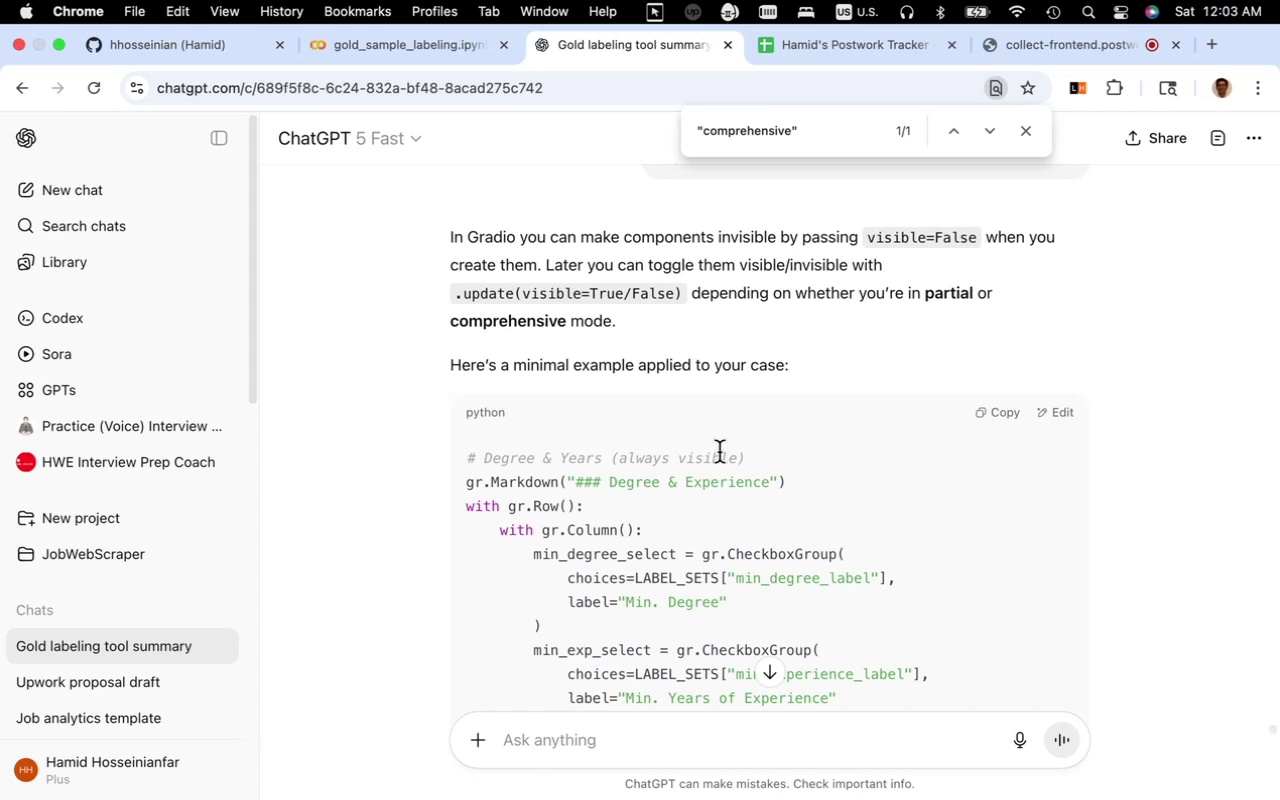 
scroll: coordinate [695, 468], scroll_direction: down, amount: 20.0
 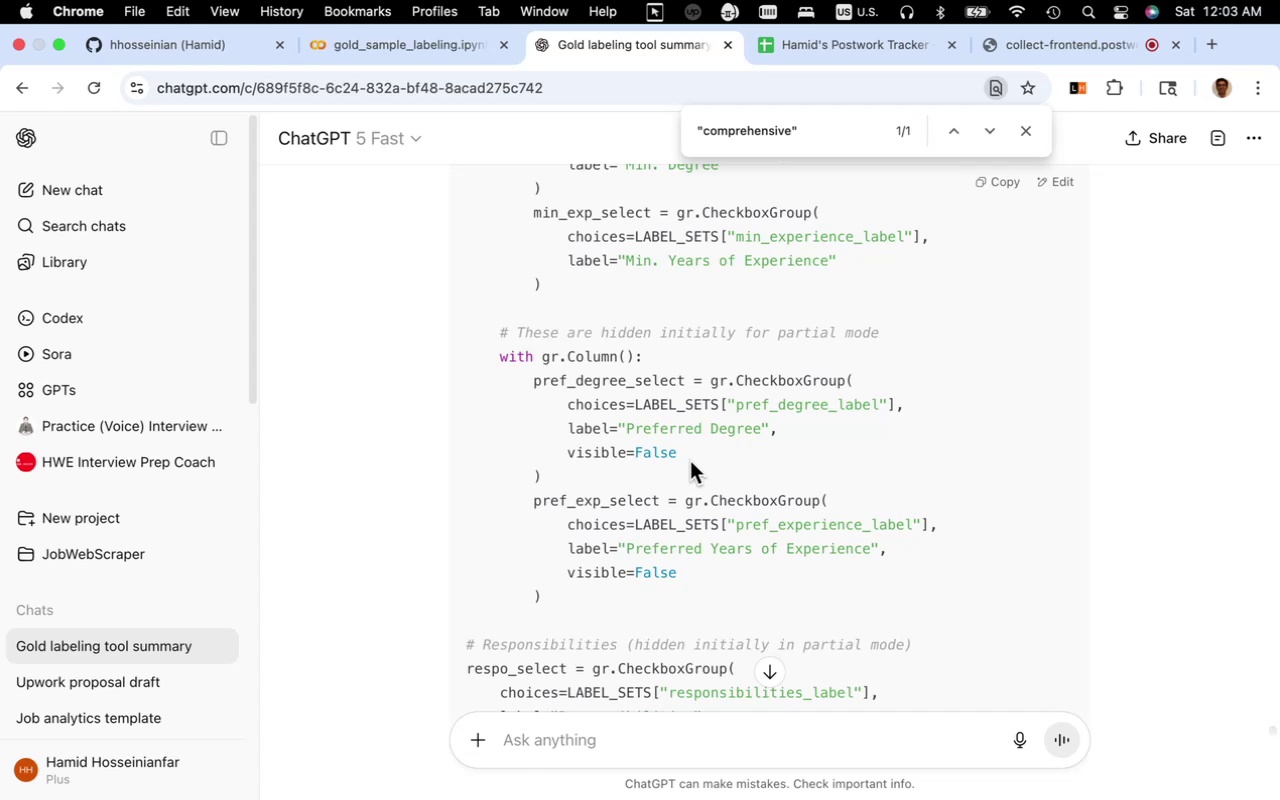 
wait(12.94)
 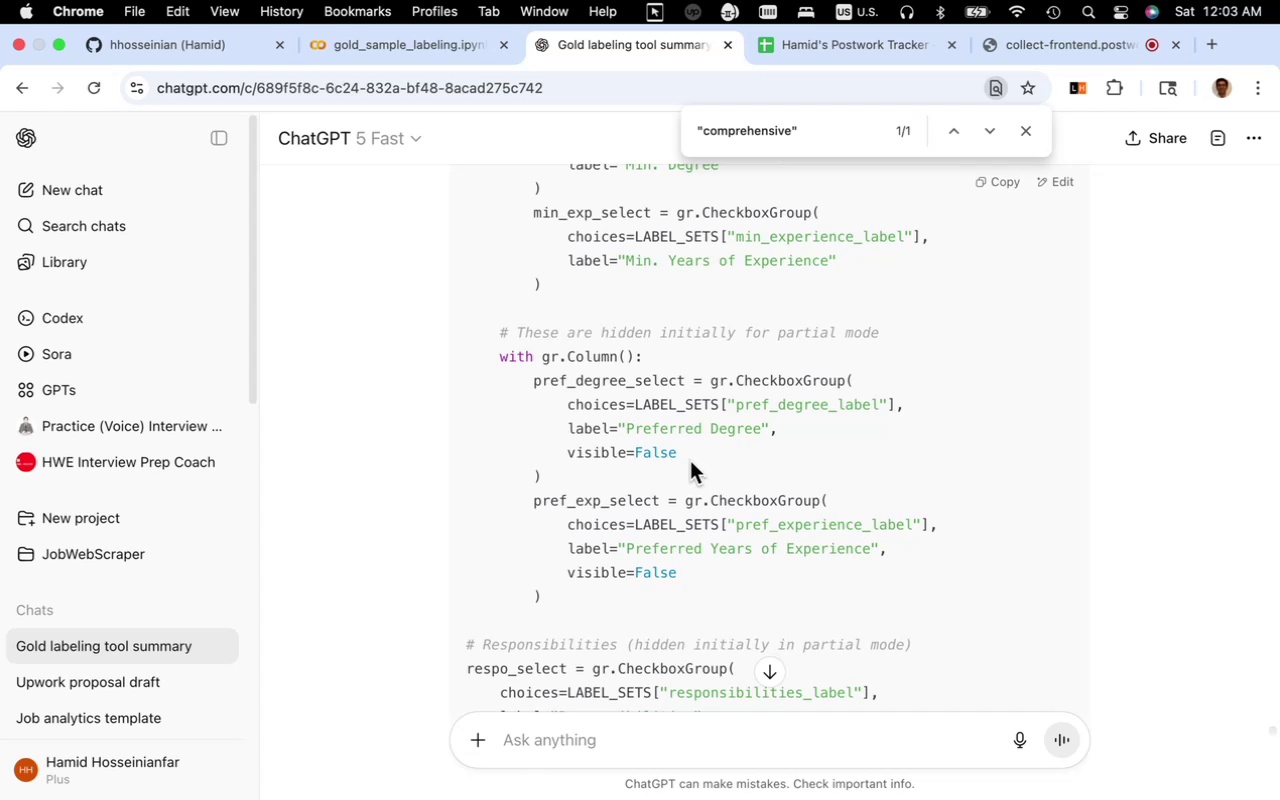 
scroll: coordinate [690, 470], scroll_direction: down, amount: 25.0
 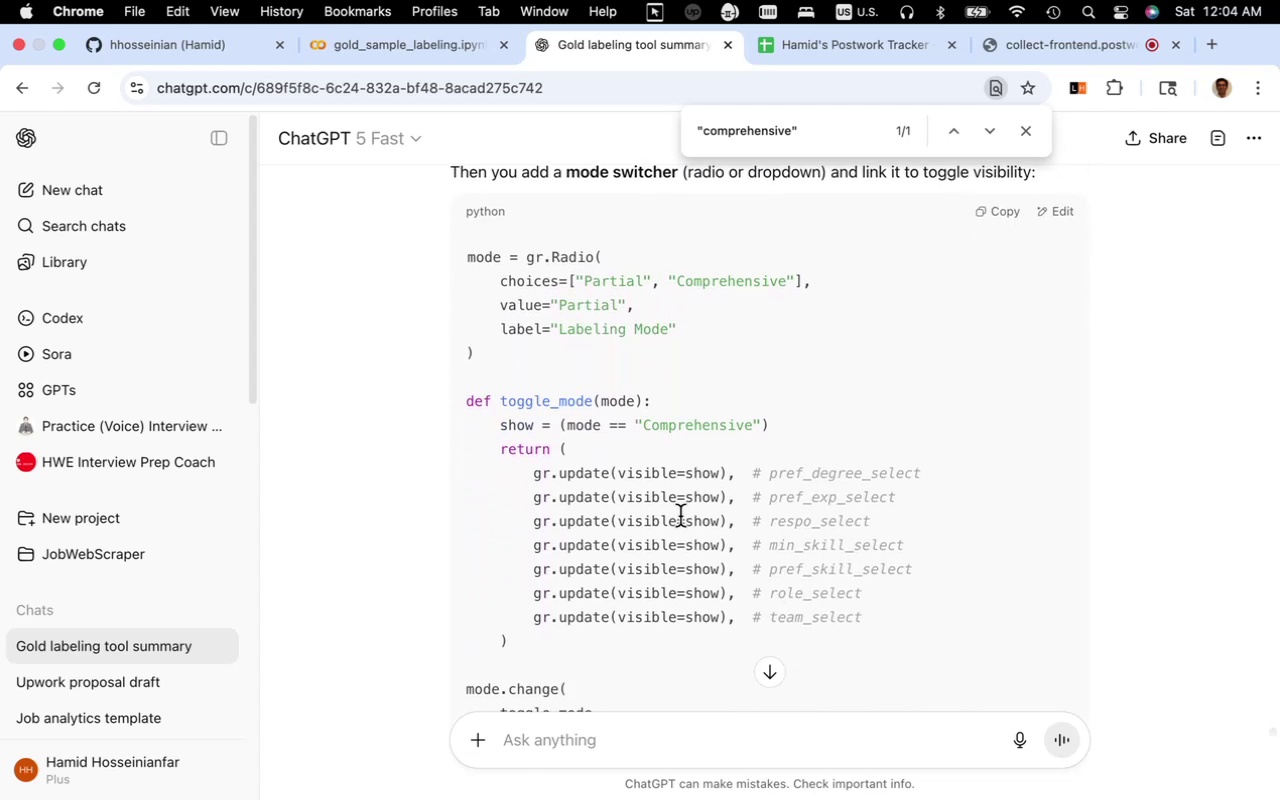 
wait(5.98)
 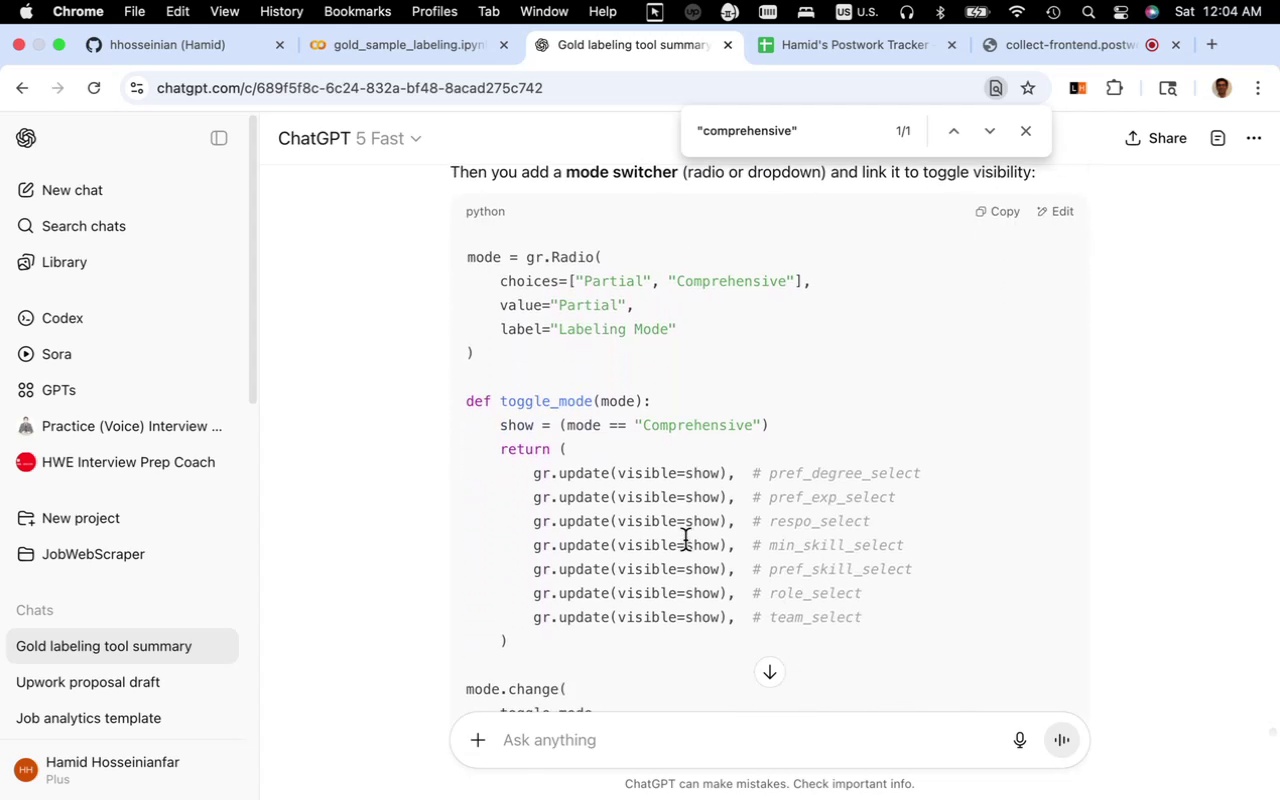 
scroll: coordinate [680, 516], scroll_direction: up, amount: 5.0
 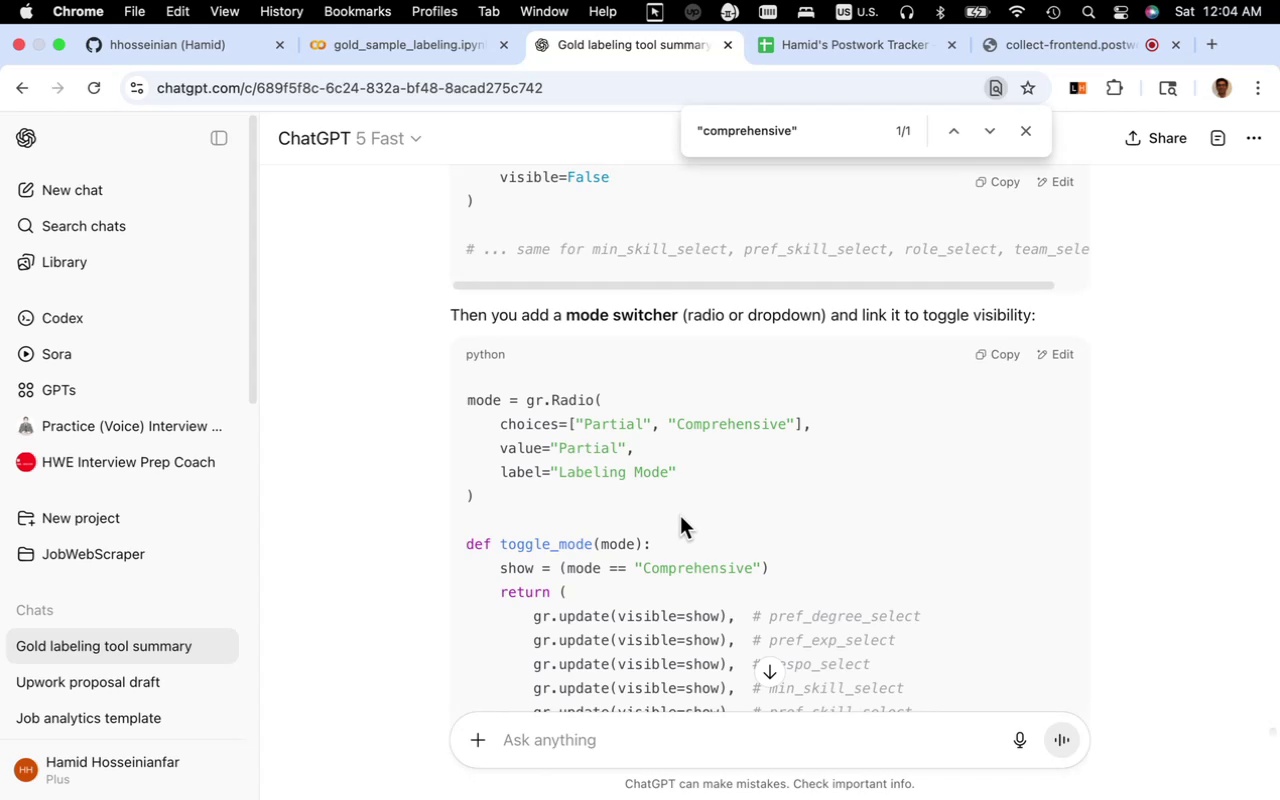 
wait(14.38)
 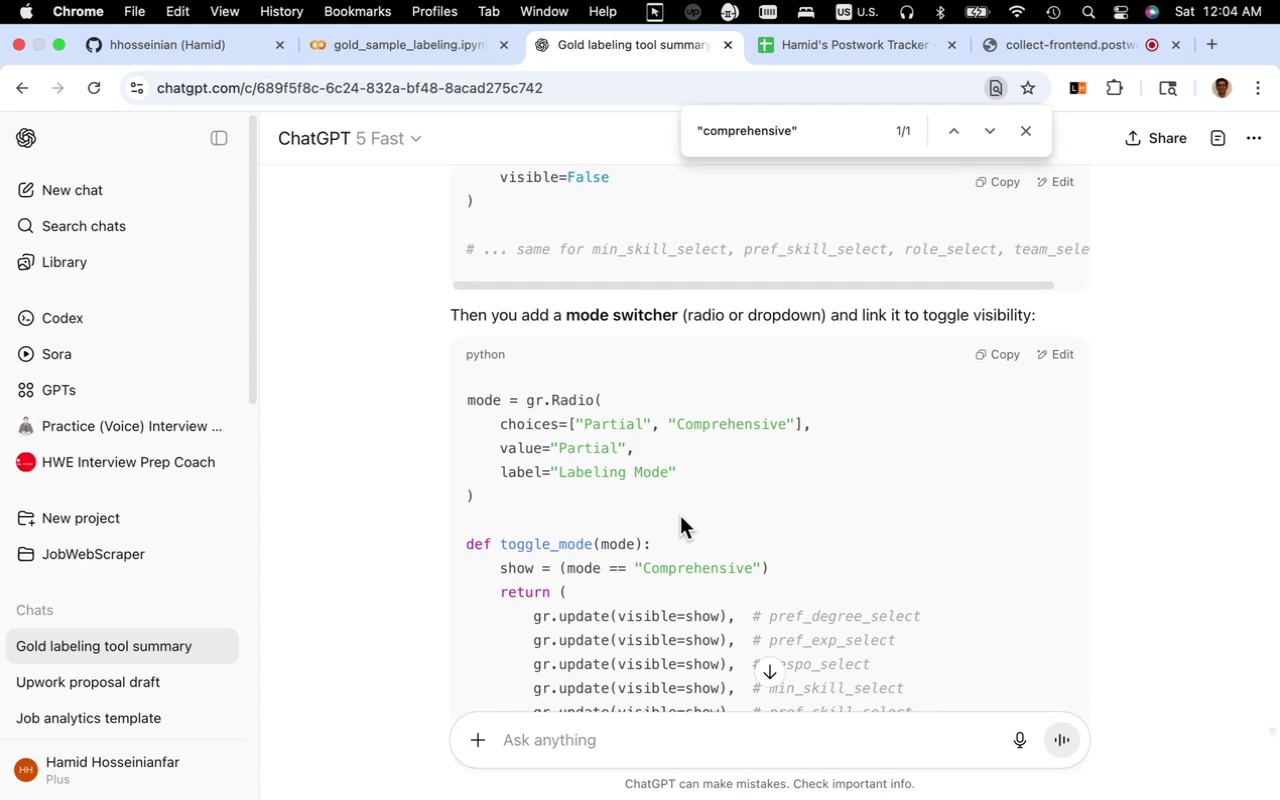 
scroll: coordinate [692, 530], scroll_direction: down, amount: 10.0
 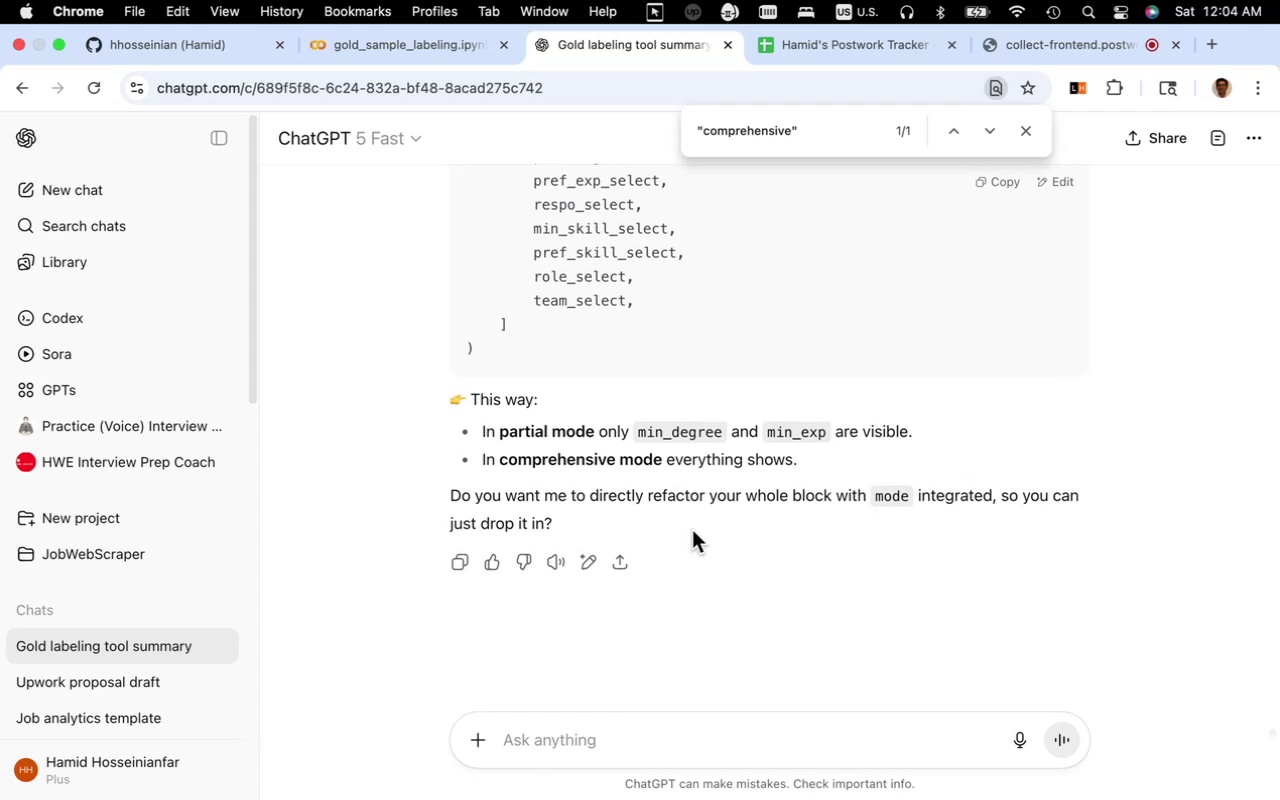 
wait(14.36)
 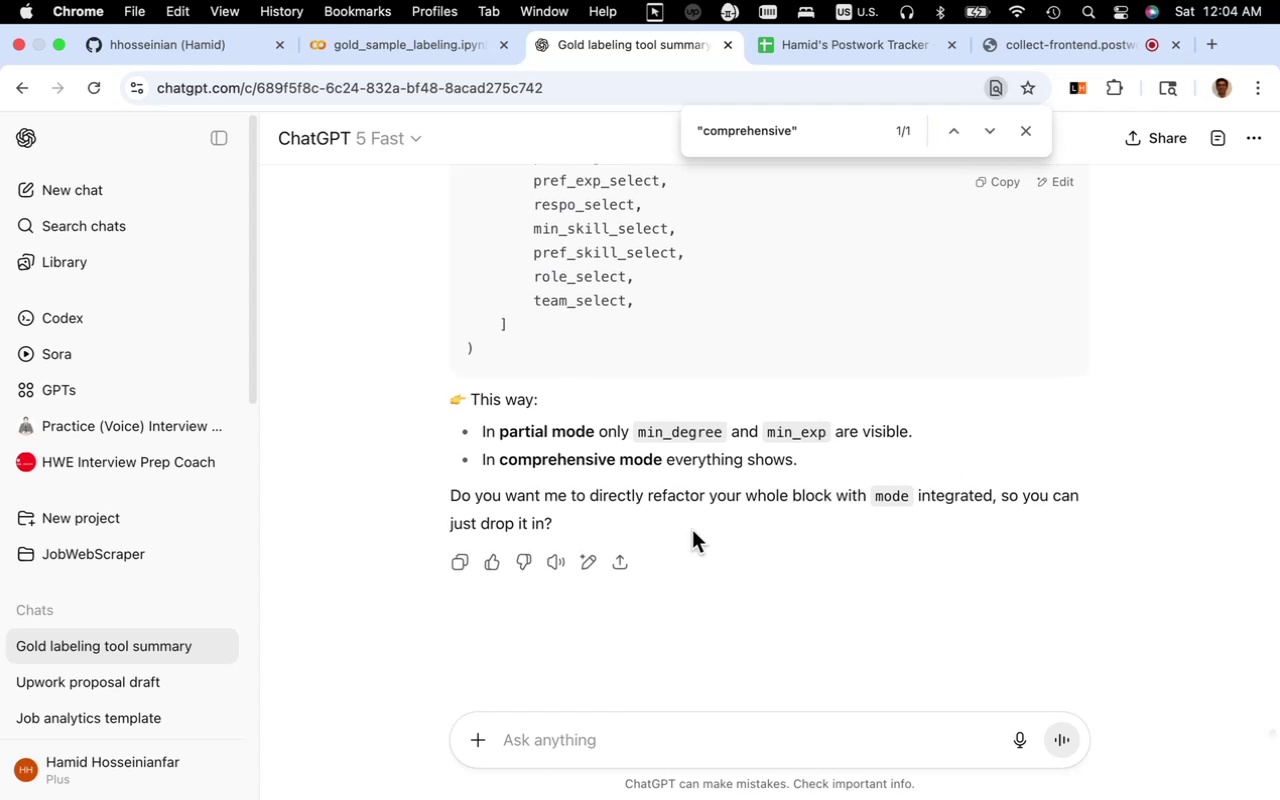 
left_click([716, 738])
 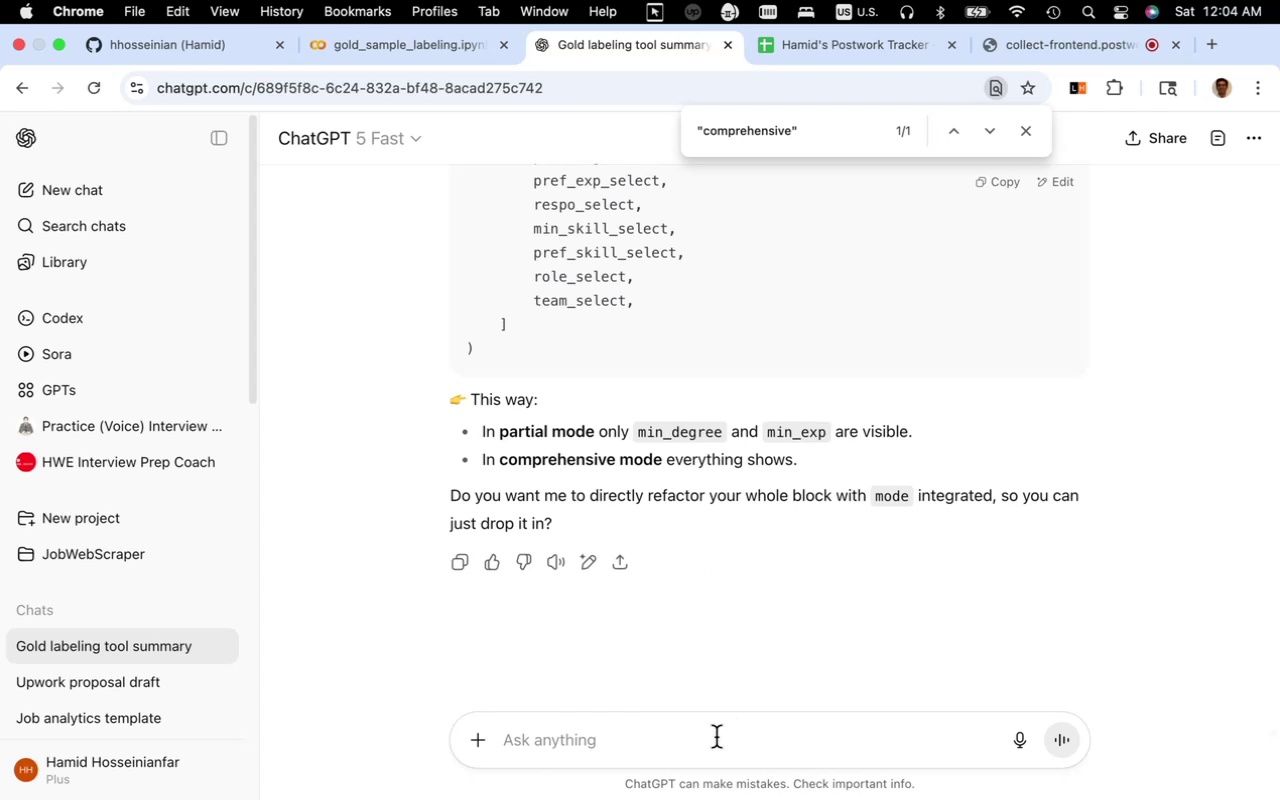 
type(yes)
 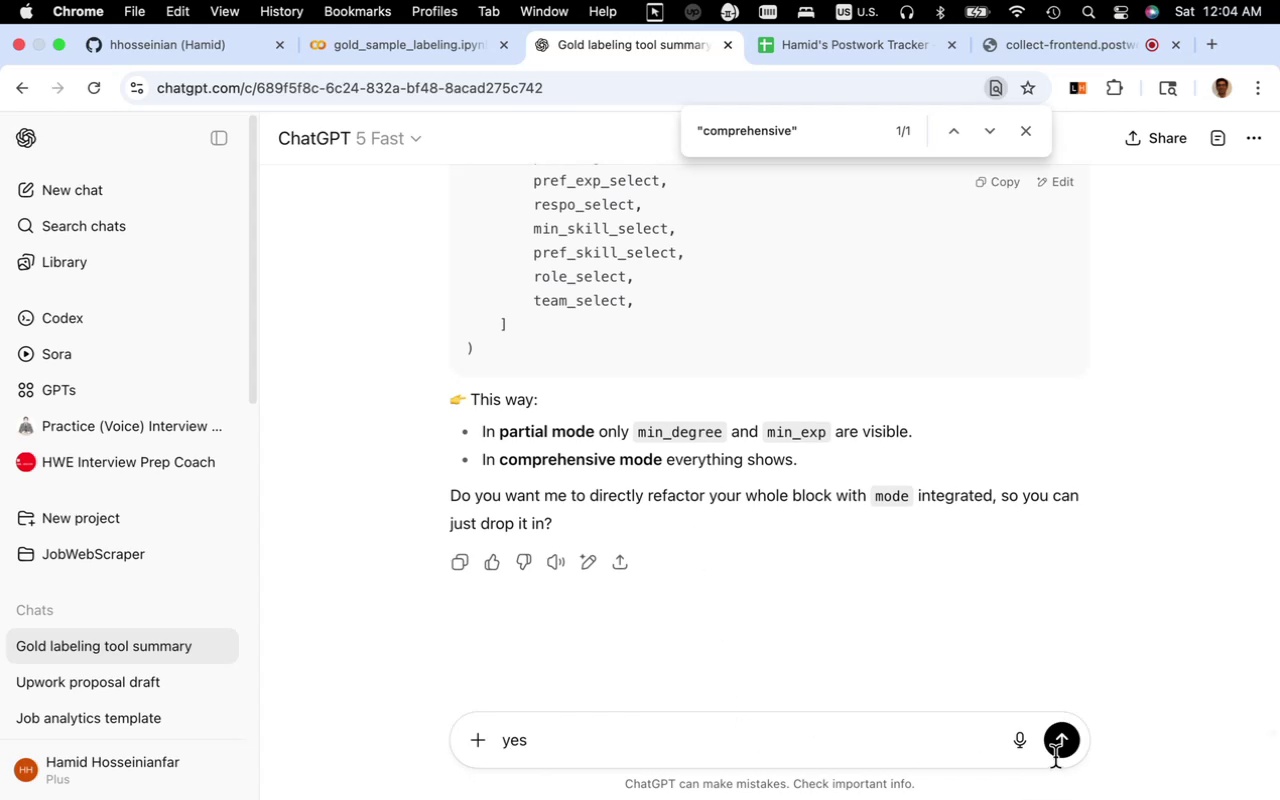 
left_click([1059, 748])
 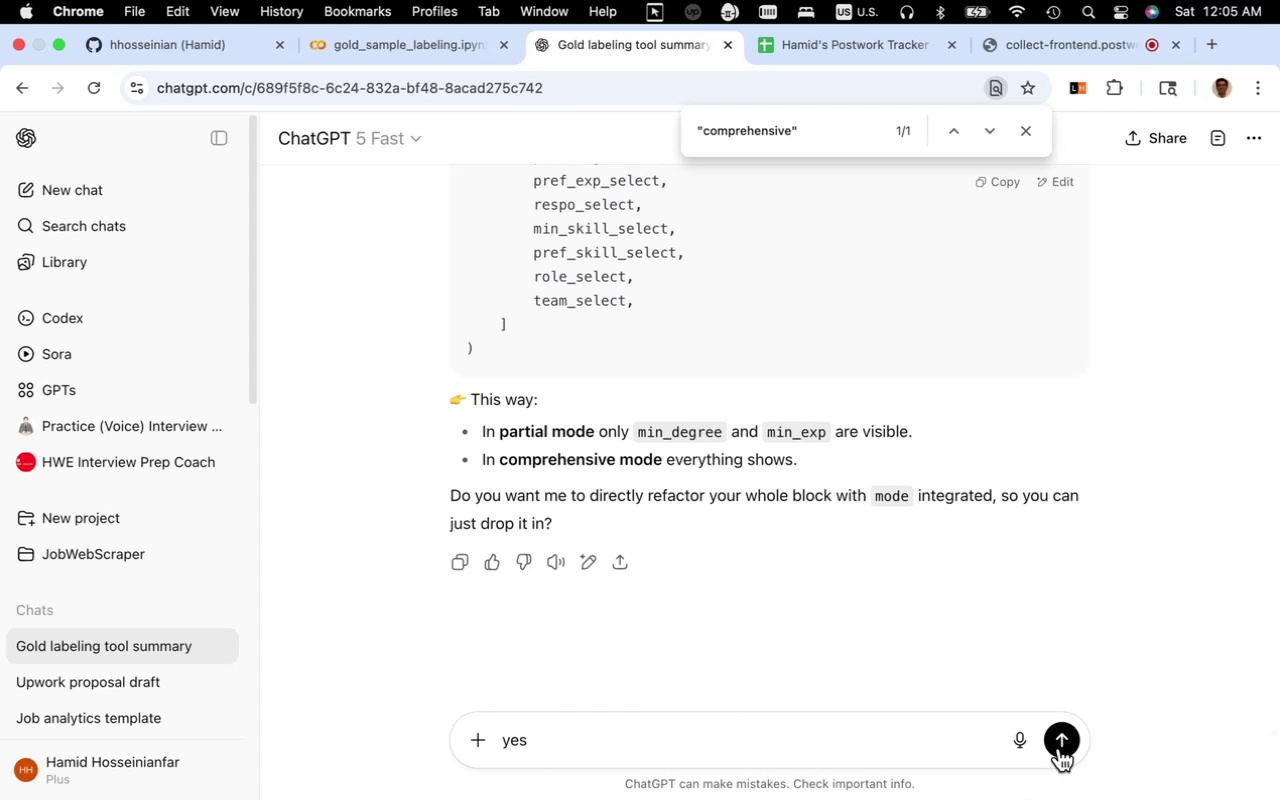 
mouse_move([877, 583])
 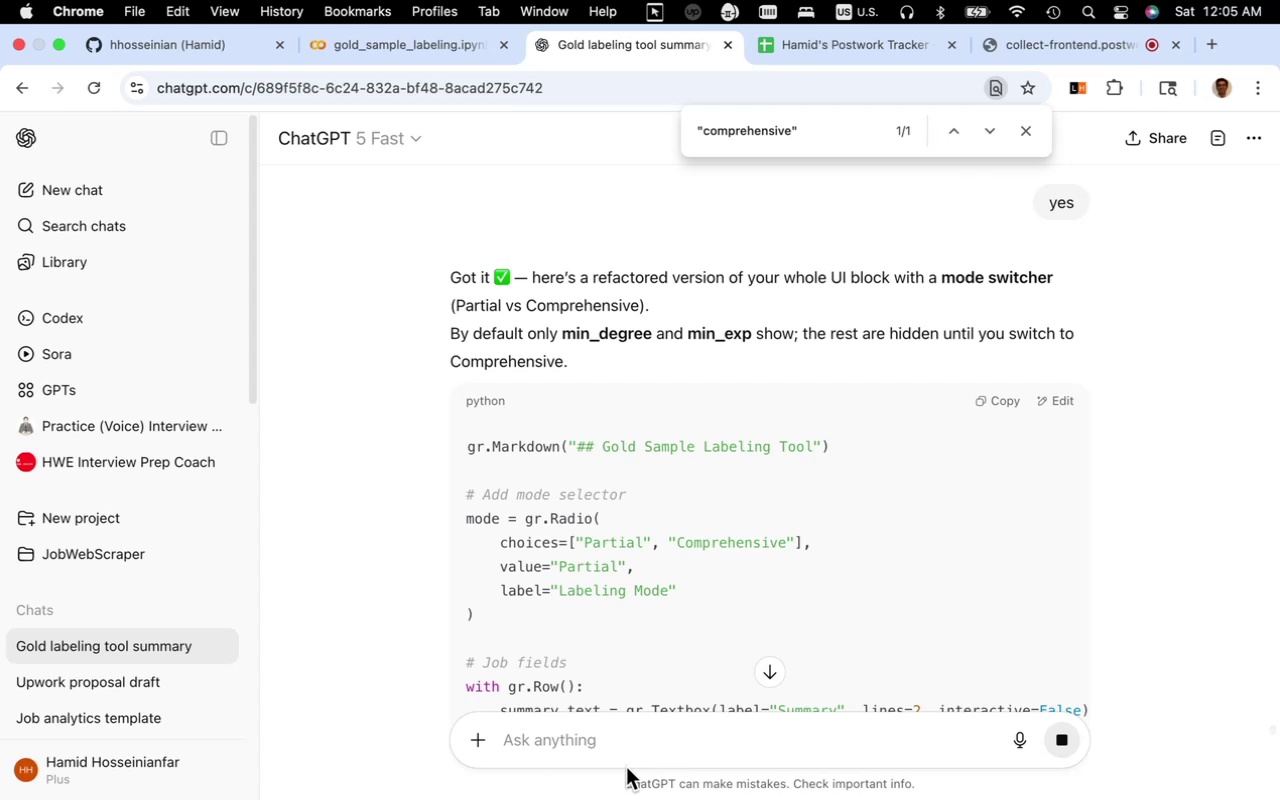 
wait(14.9)
 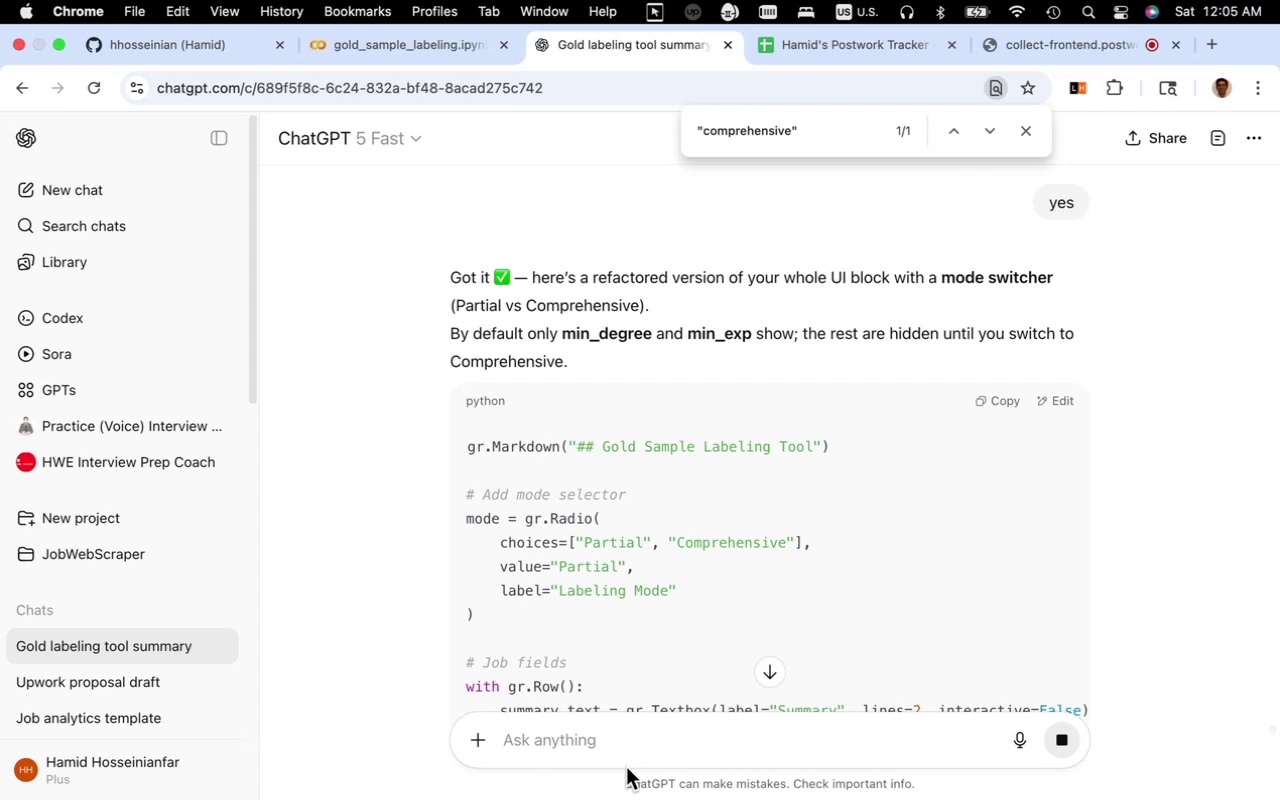 
scroll: coordinate [657, 590], scroll_direction: down, amount: 5.0
 